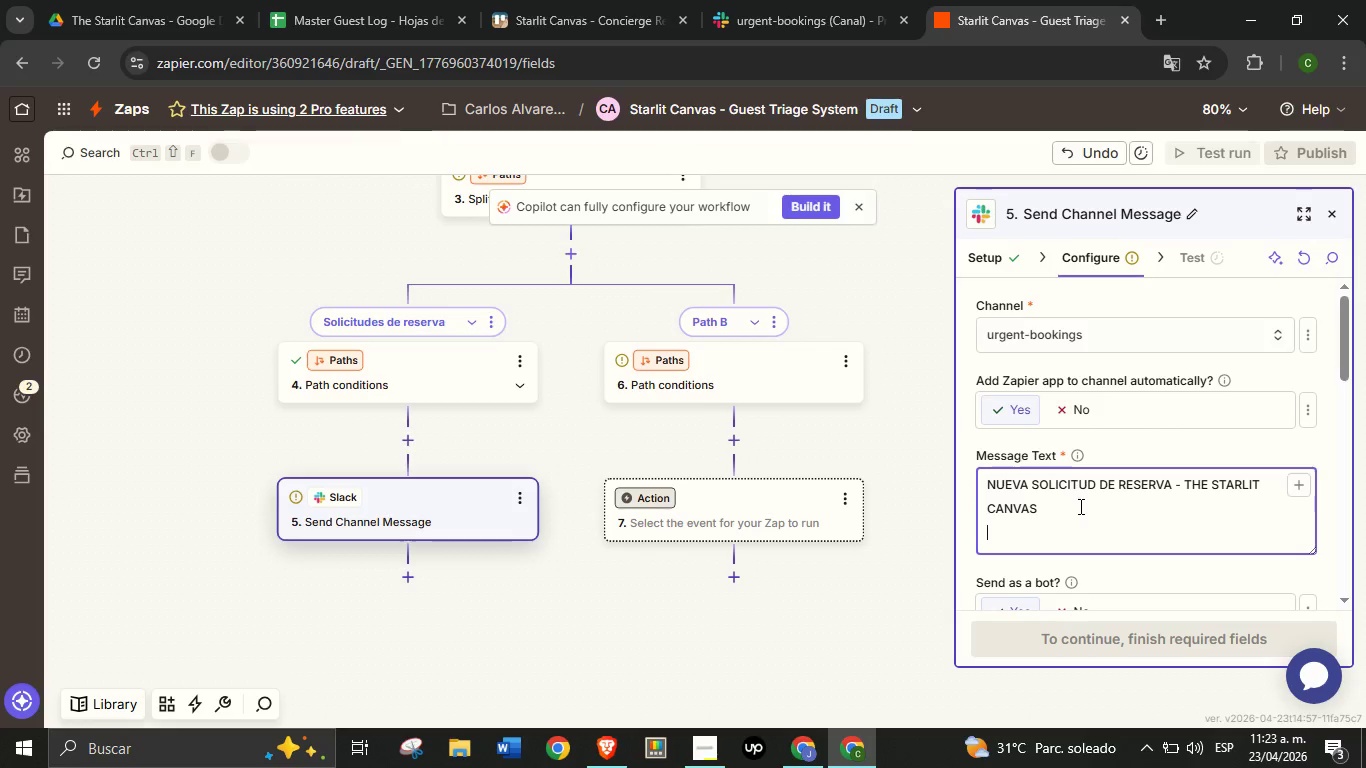 
key(Enter)
 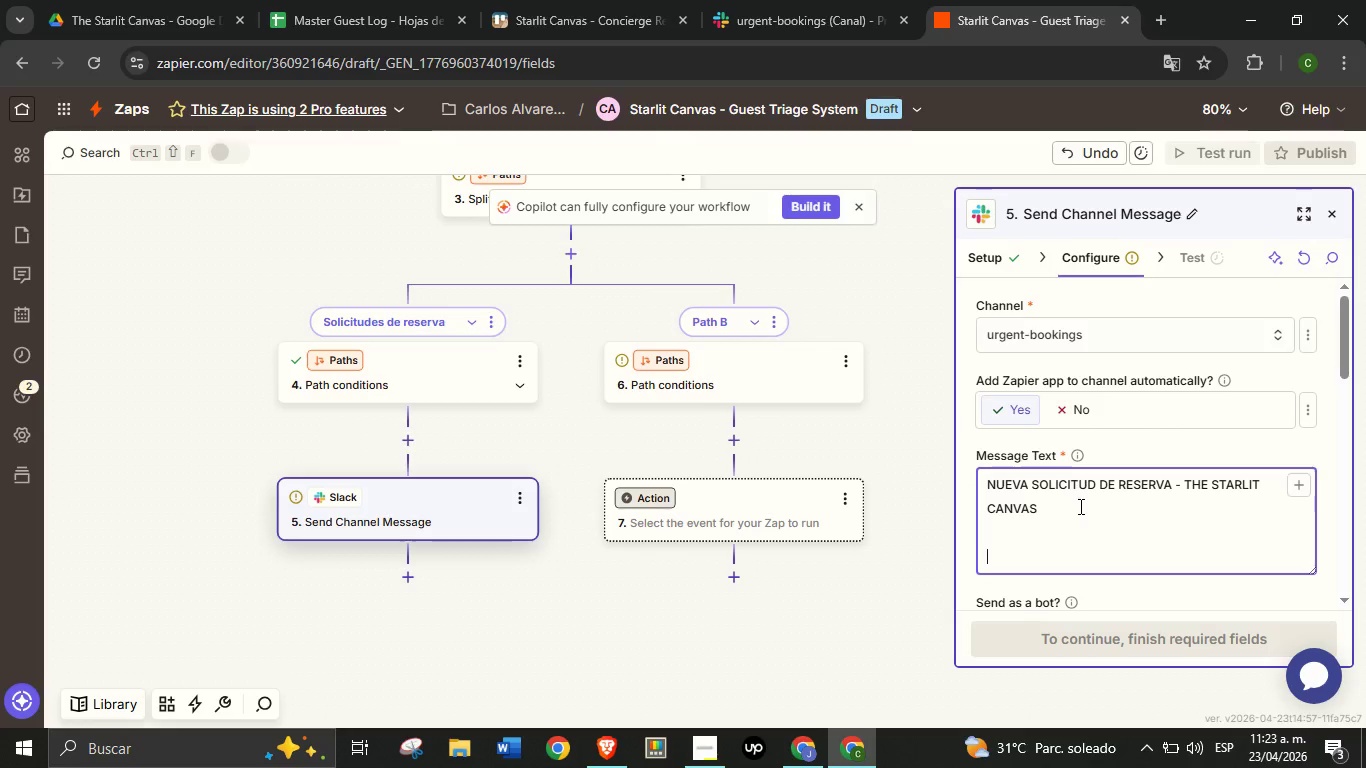 
key(Enter)
 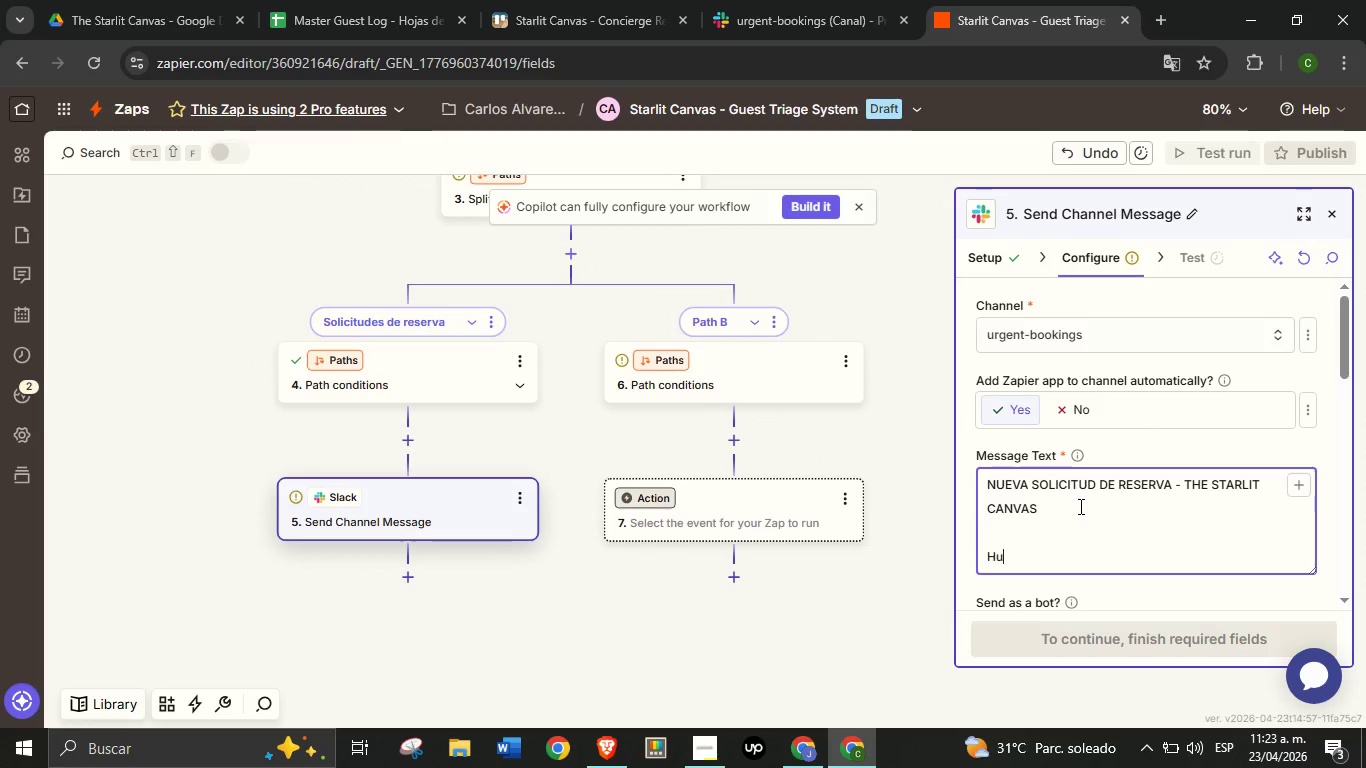 
type(Huesped> )
 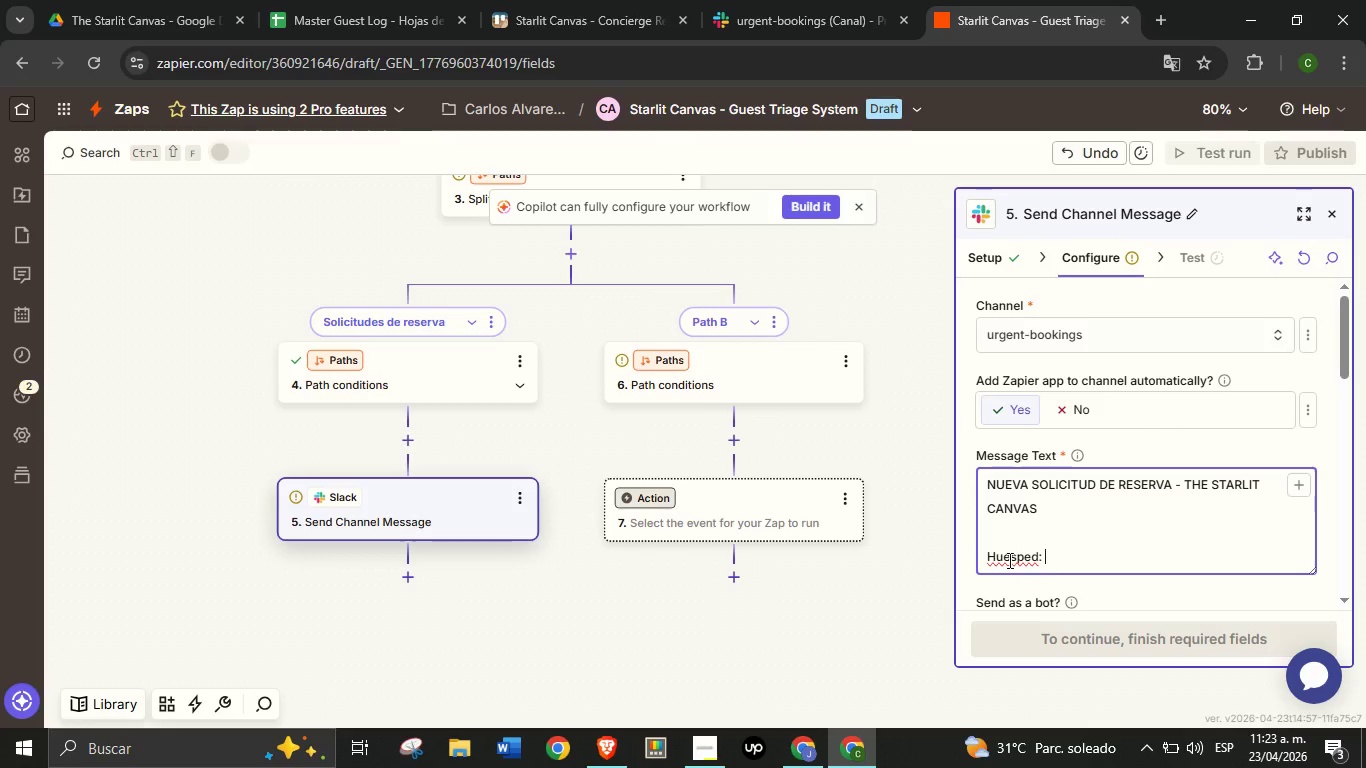 
left_click([1010, 560])
 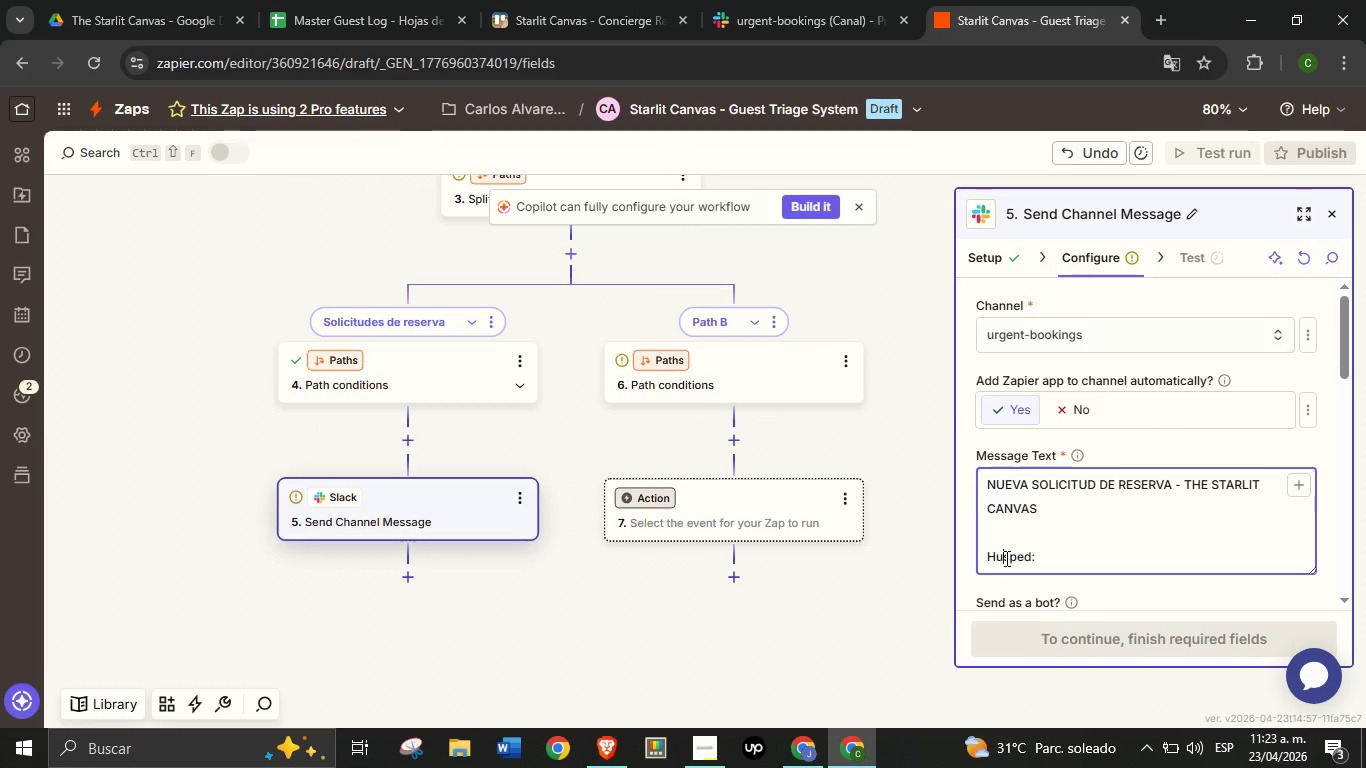 
key(Backspace)
 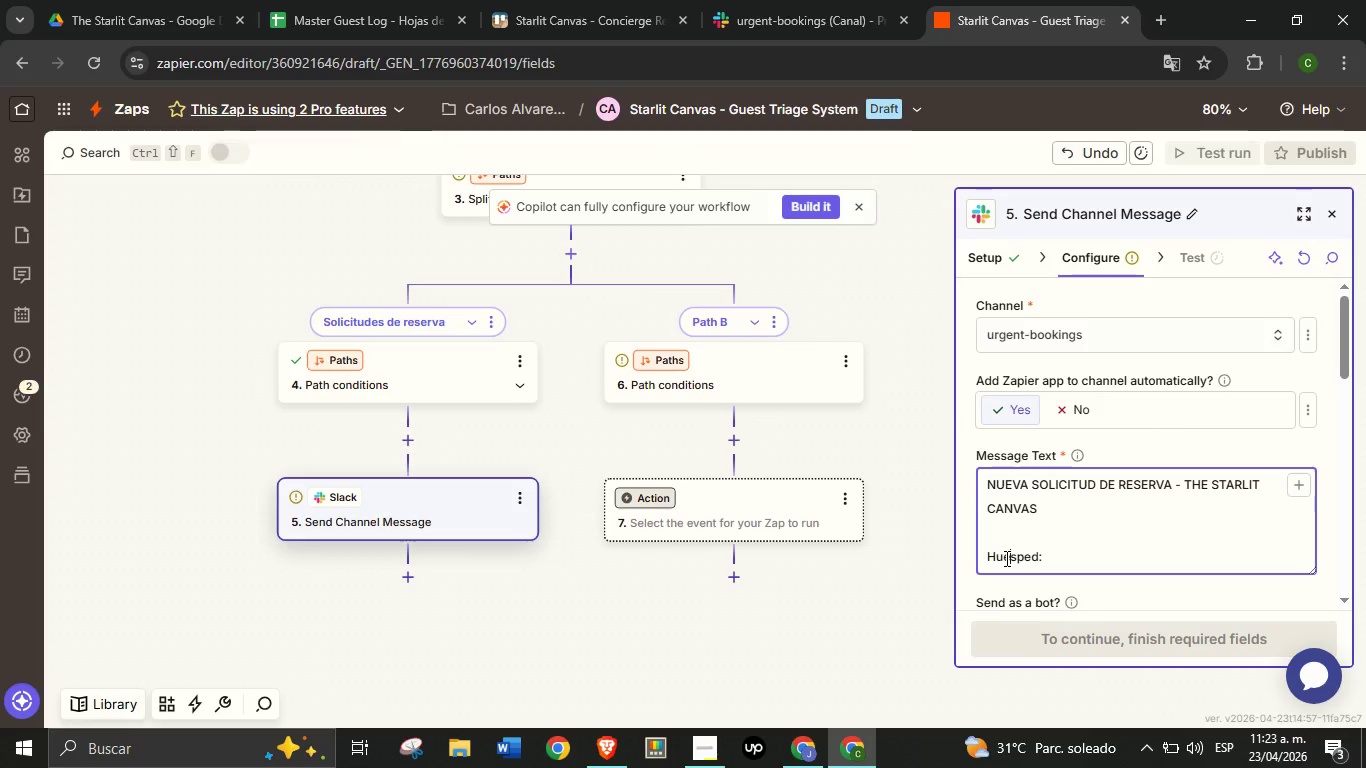 
key(Semicolon)
 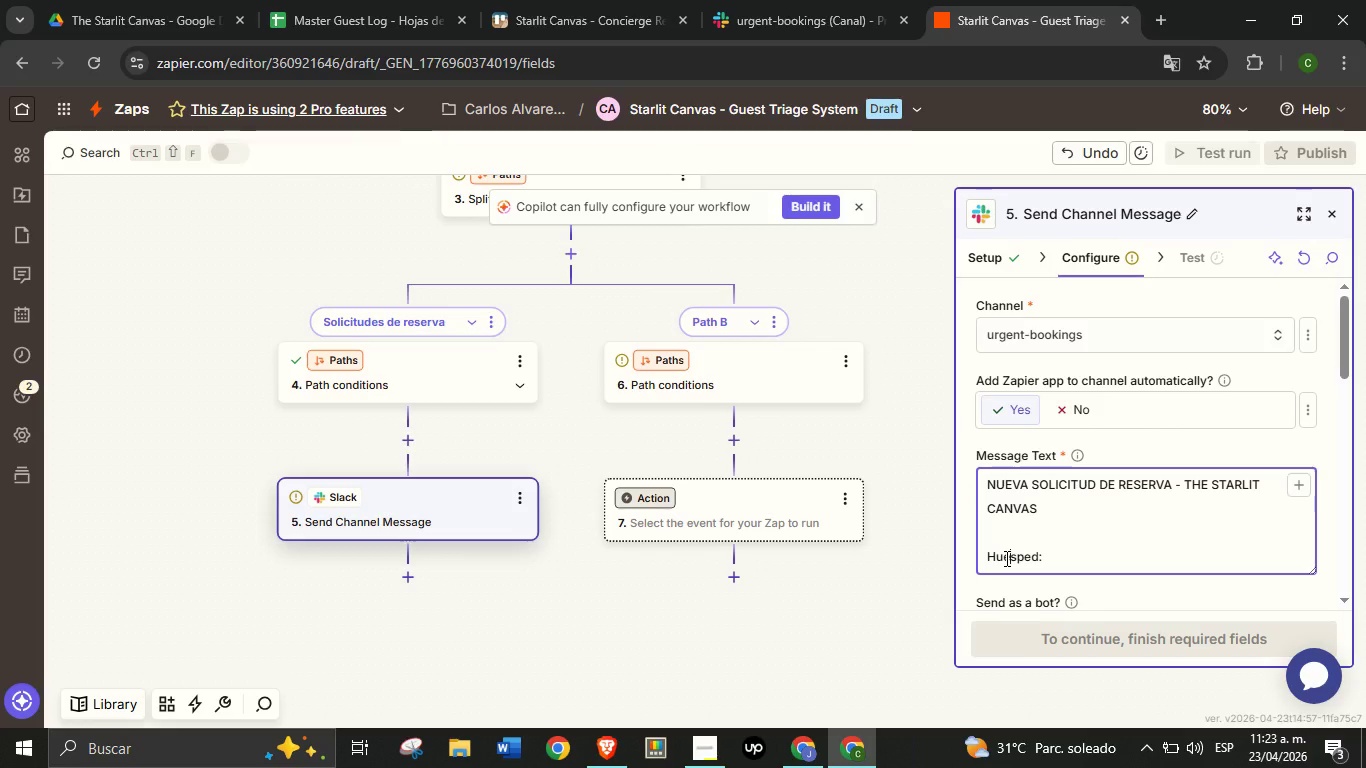 
key(E)
 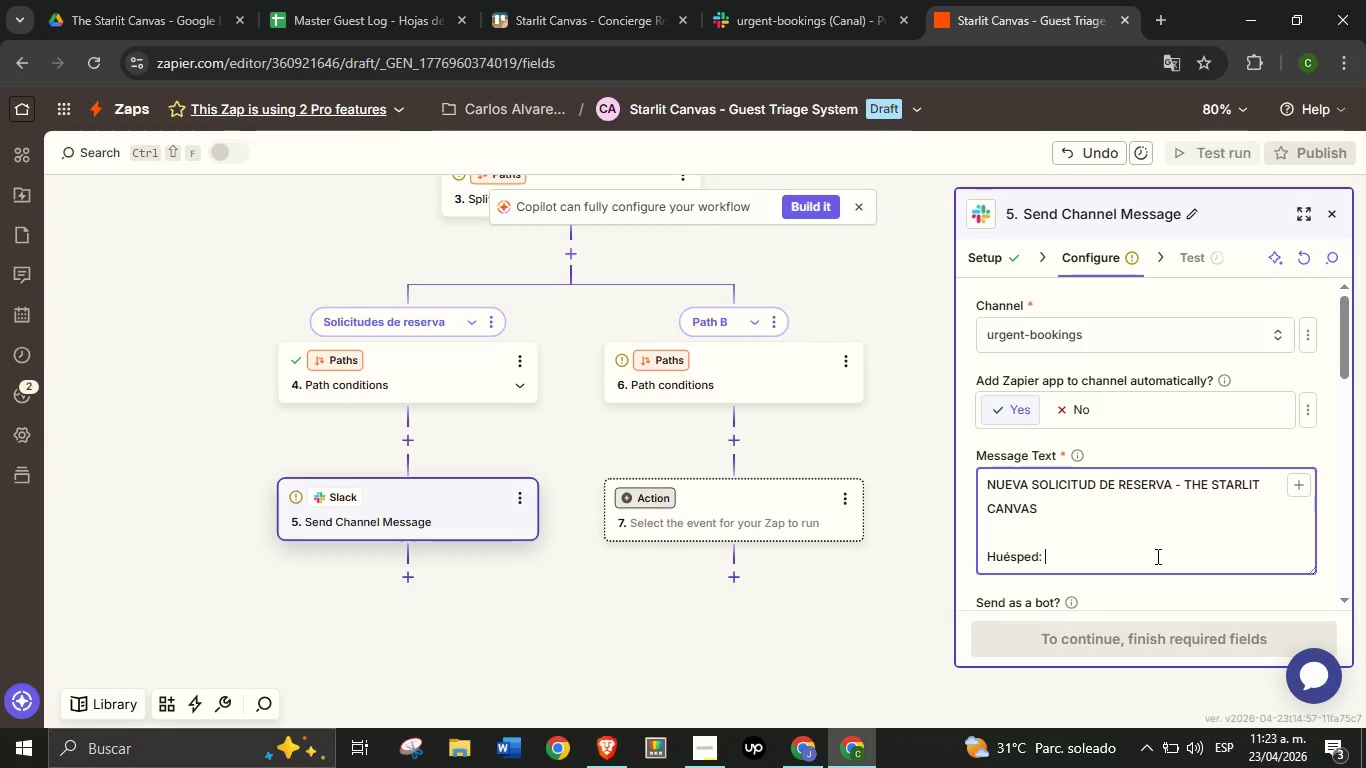 
left_click([1156, 556])
 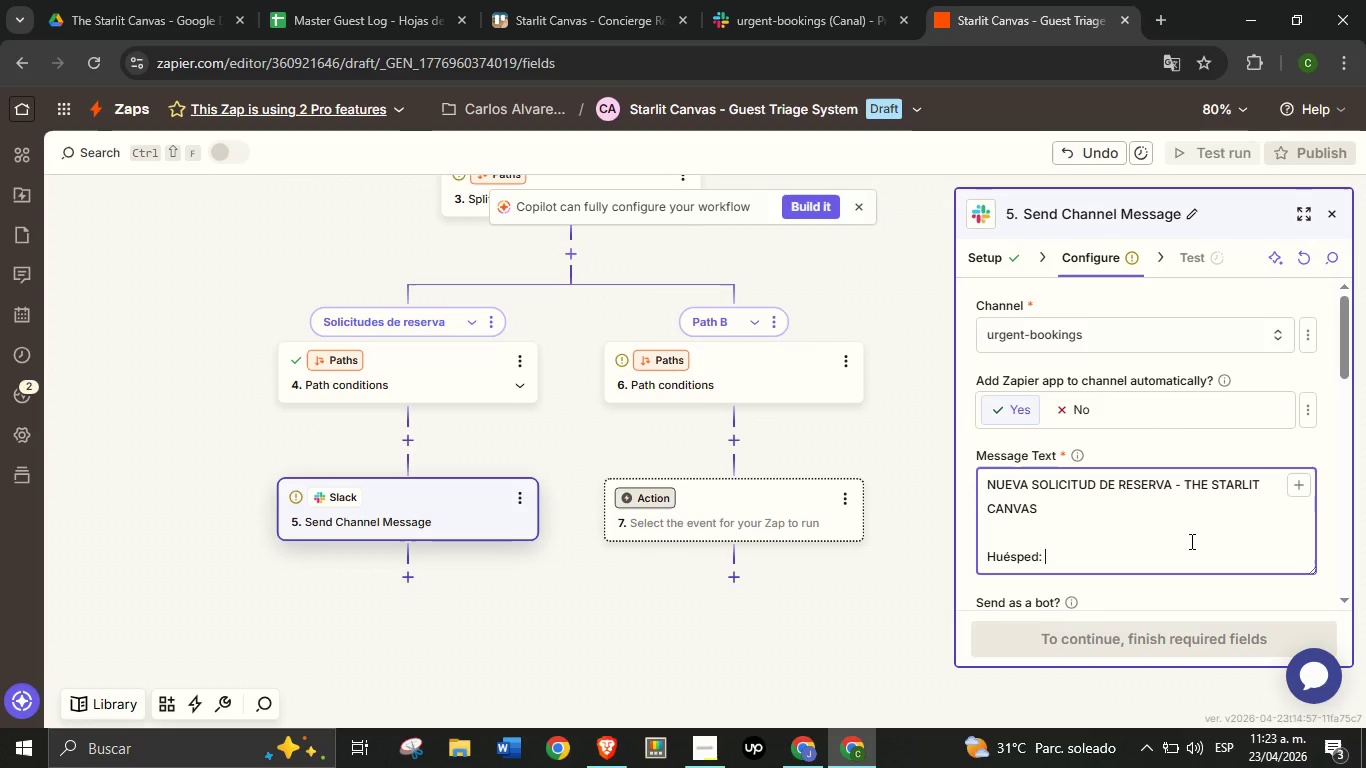 
left_click([1295, 487])
 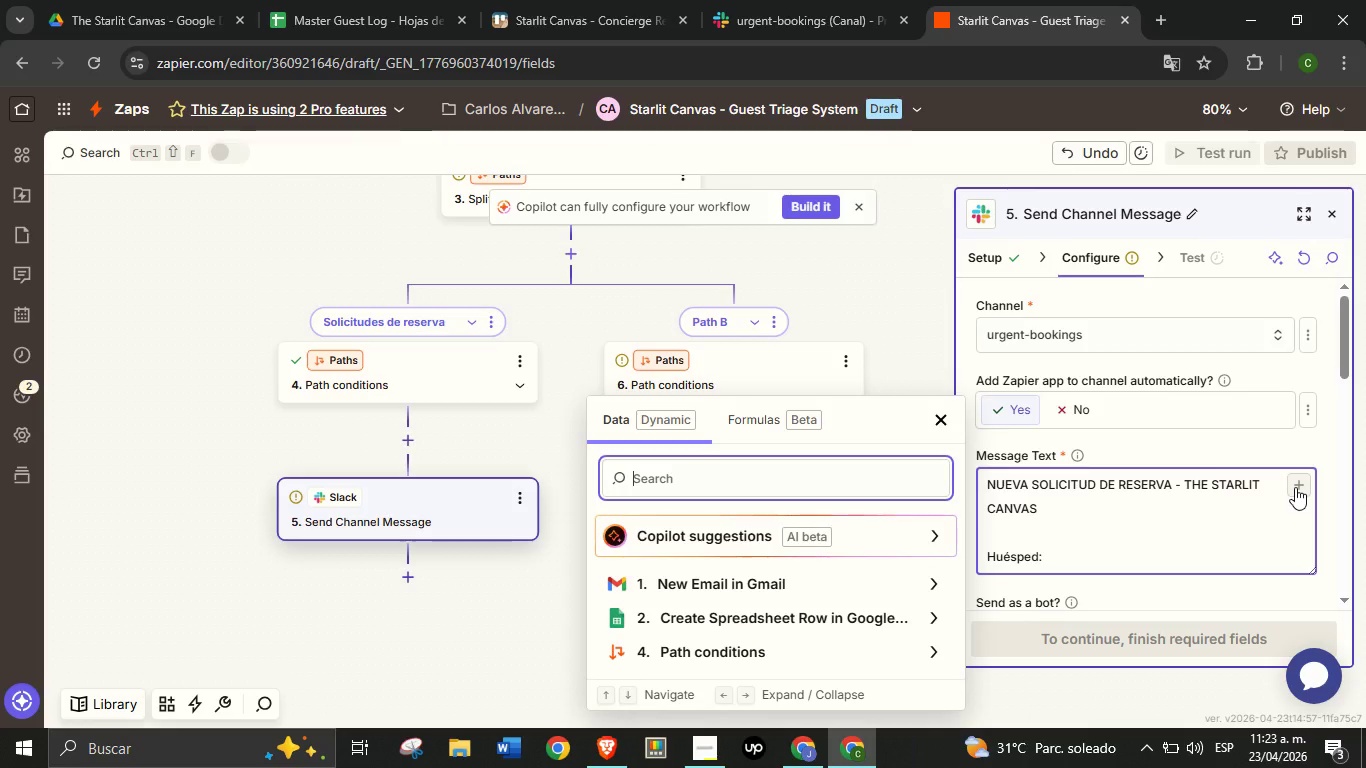 
type(from nam)
 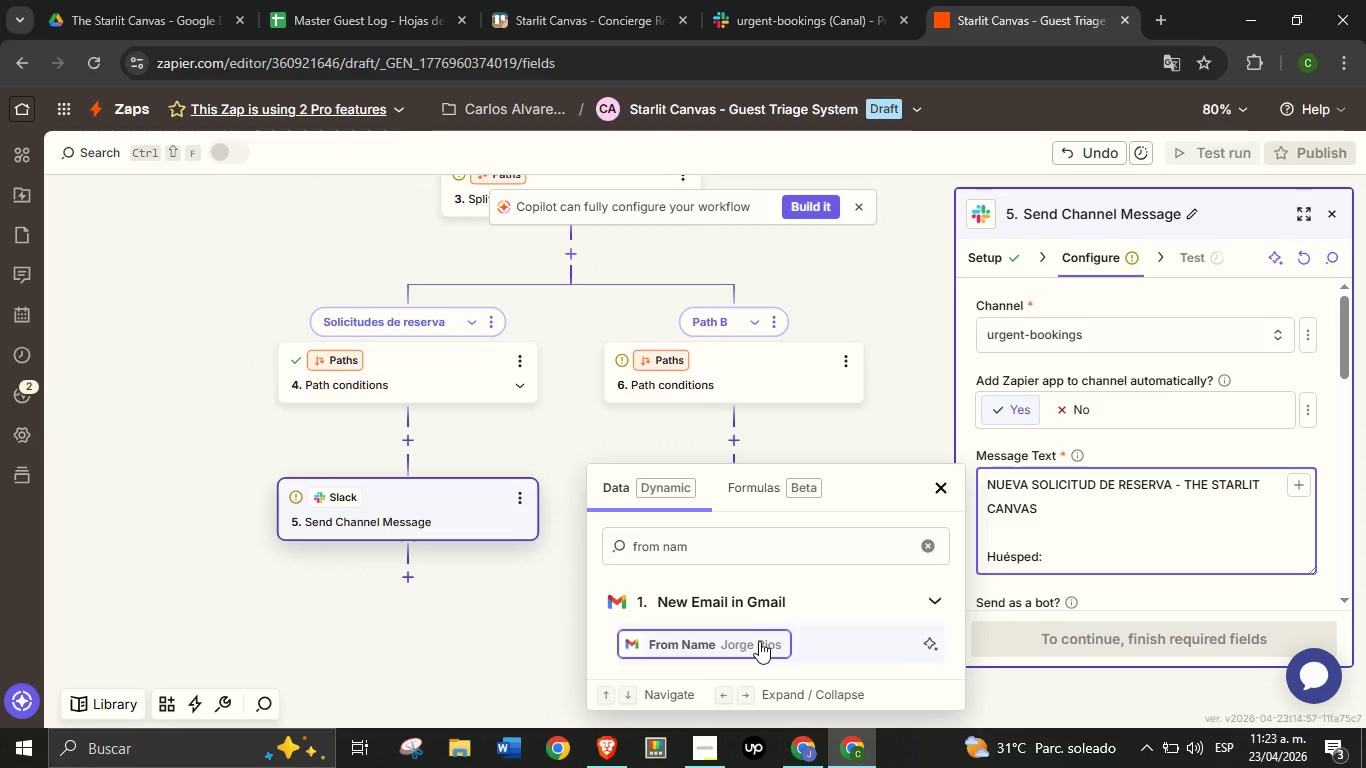 
left_click([759, 641])
 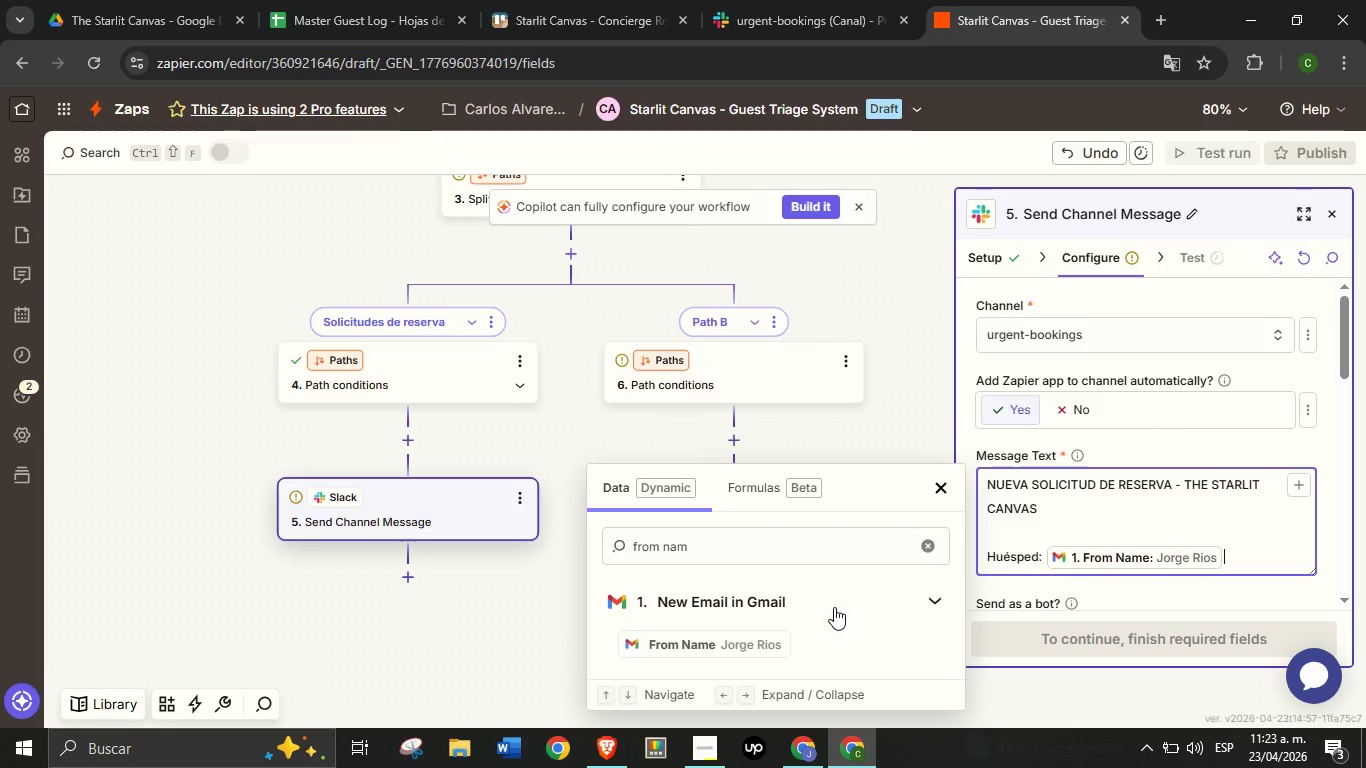 
key(Enter)
 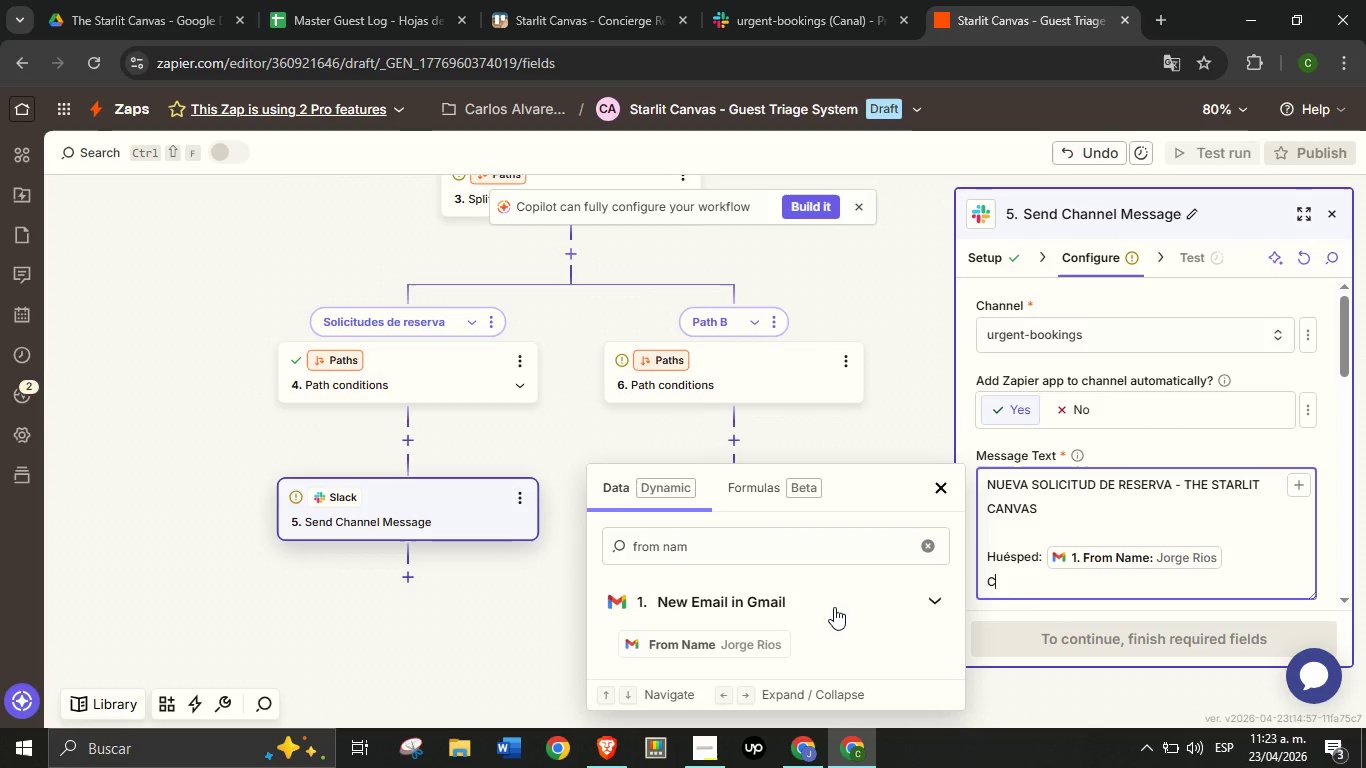 
type(Correo> )
 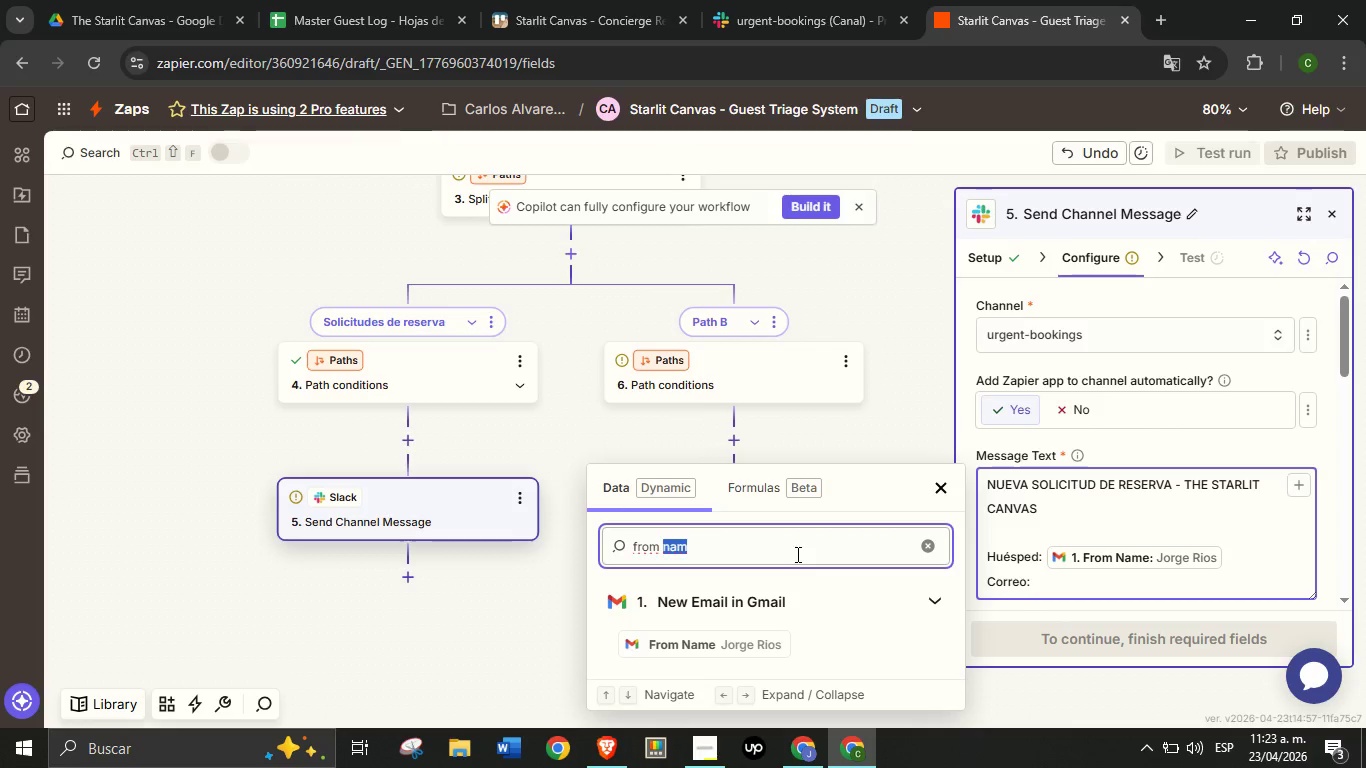 
double_click([796, 554])
 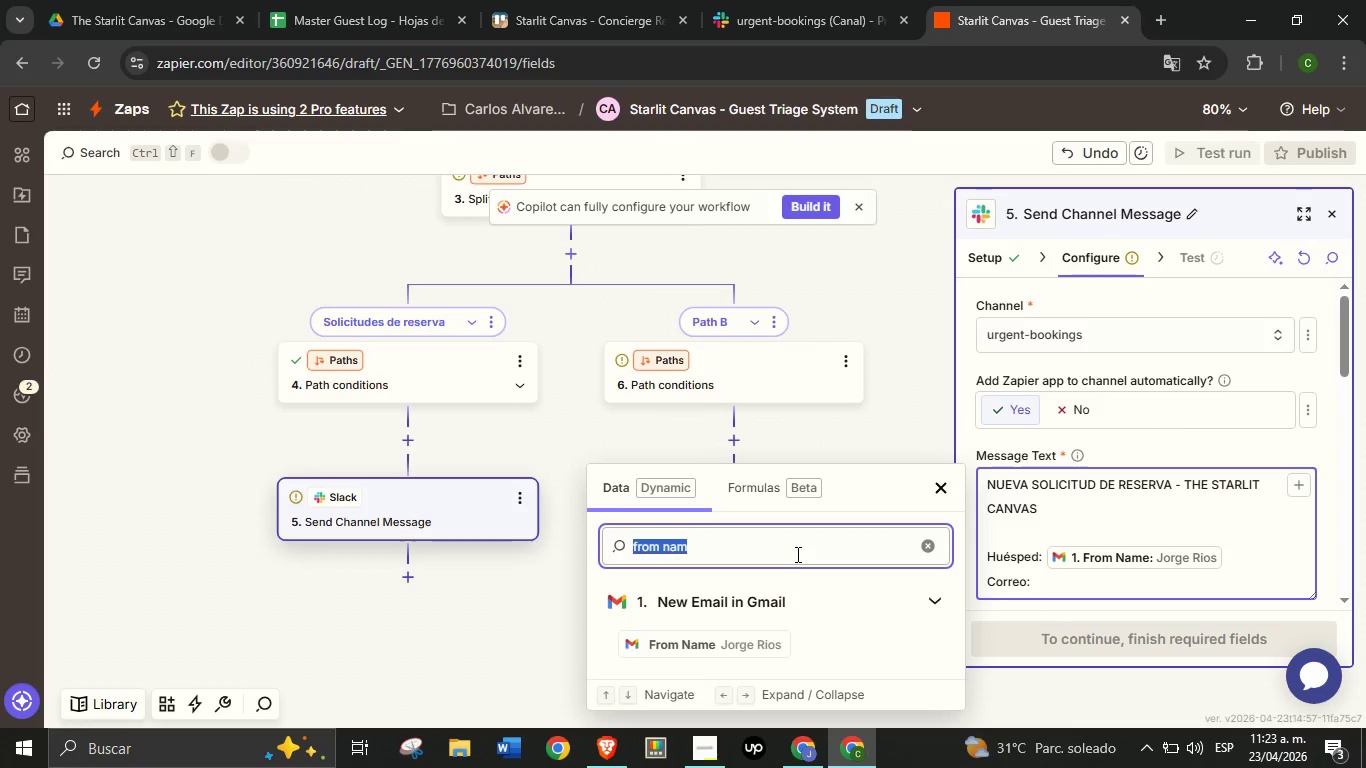 
triple_click([796, 554])
 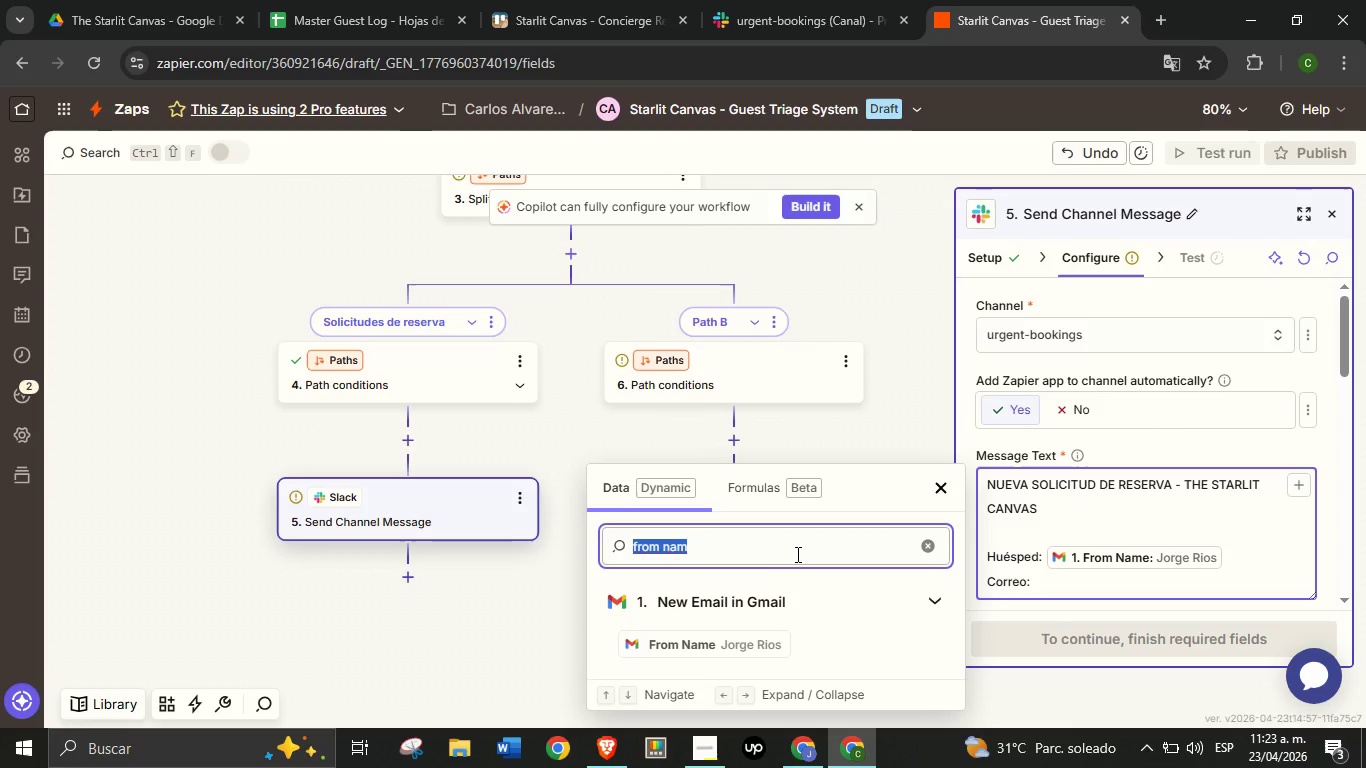 
triple_click([796, 554])
 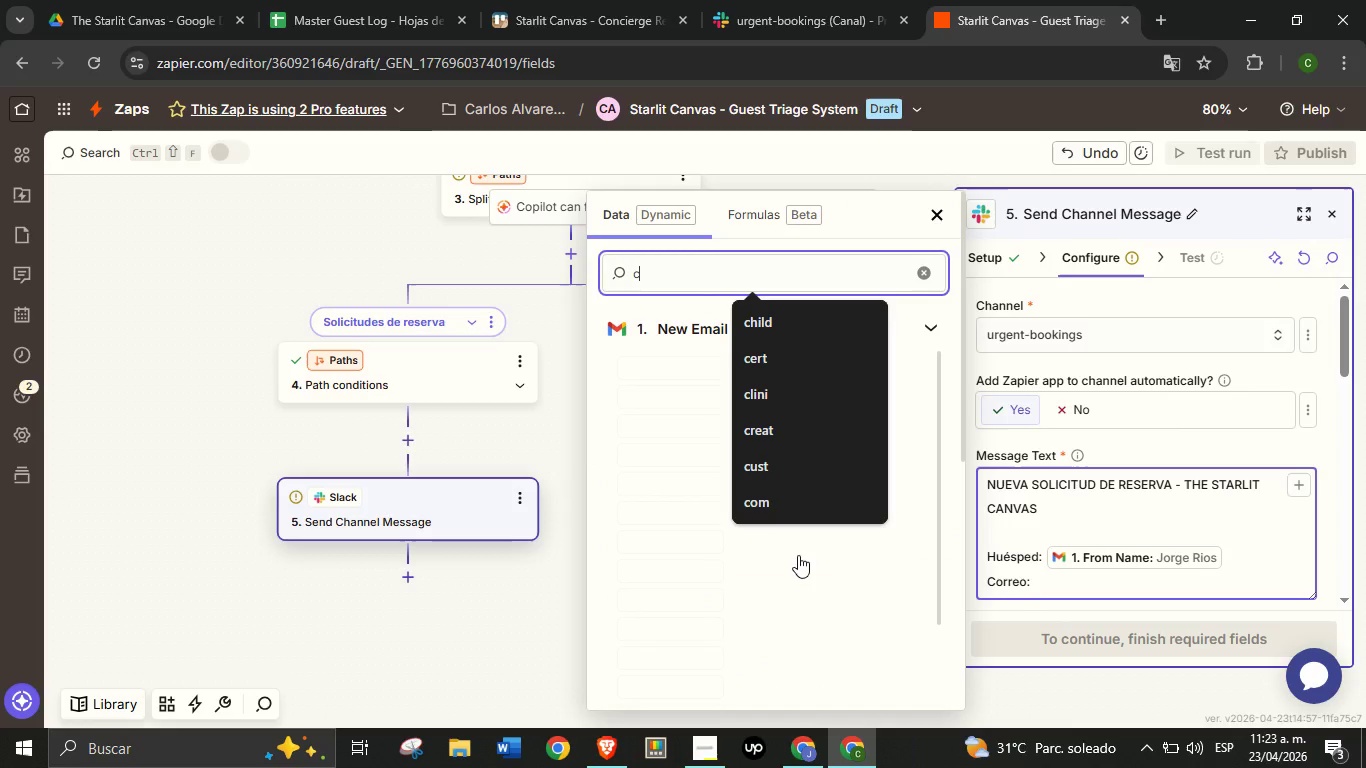 
type(corr)
key(Backspace)
key(Backspace)
key(Backspace)
key(Backspace)
type(email)
 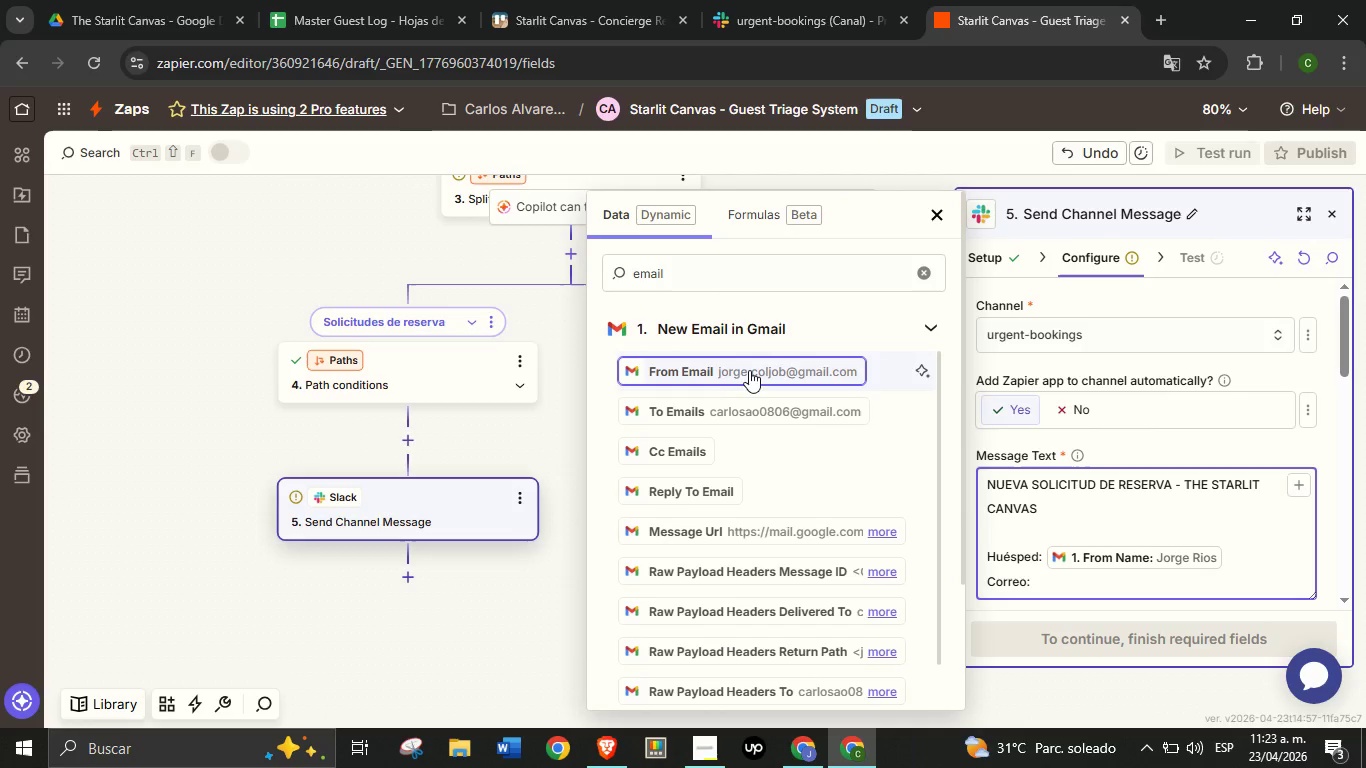 
left_click([749, 370])
 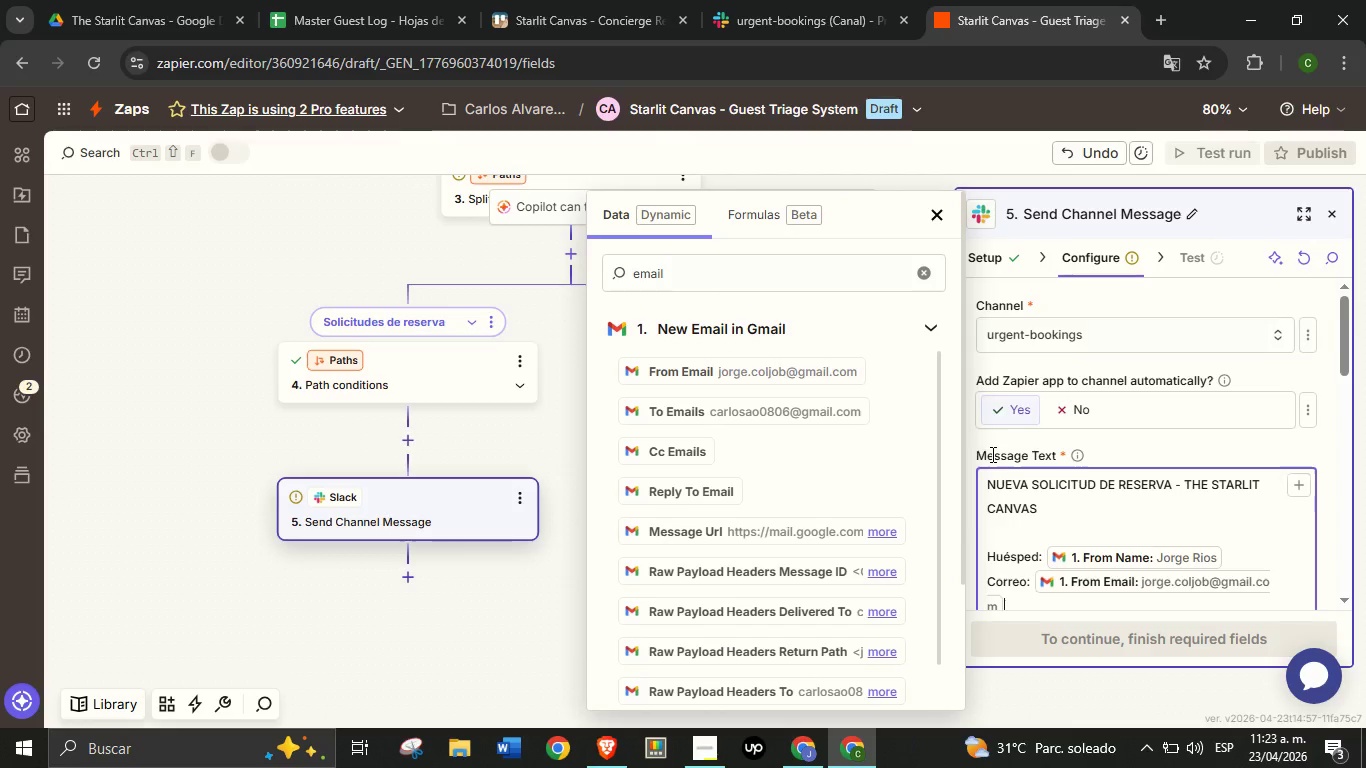 
key(Enter)
 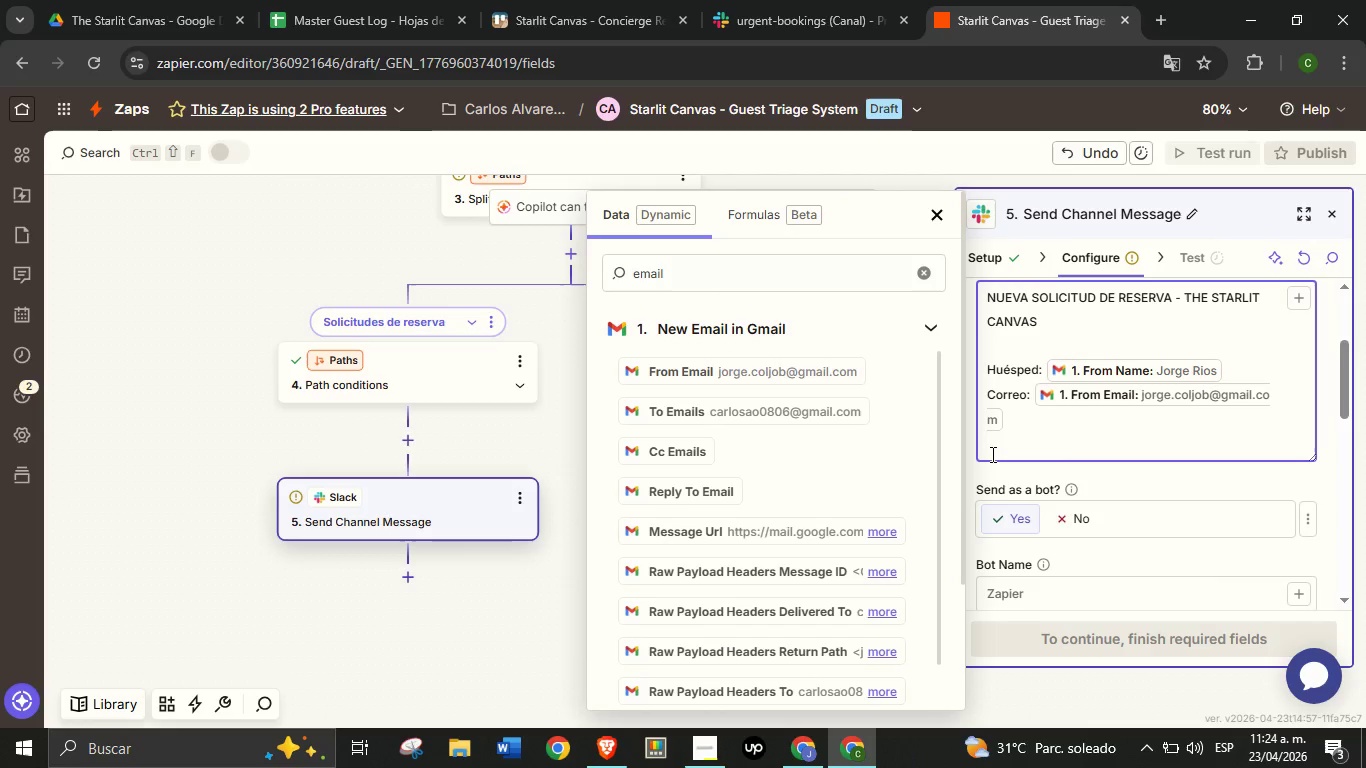 
type(Asunto )
key(Backspace)
type(> )
 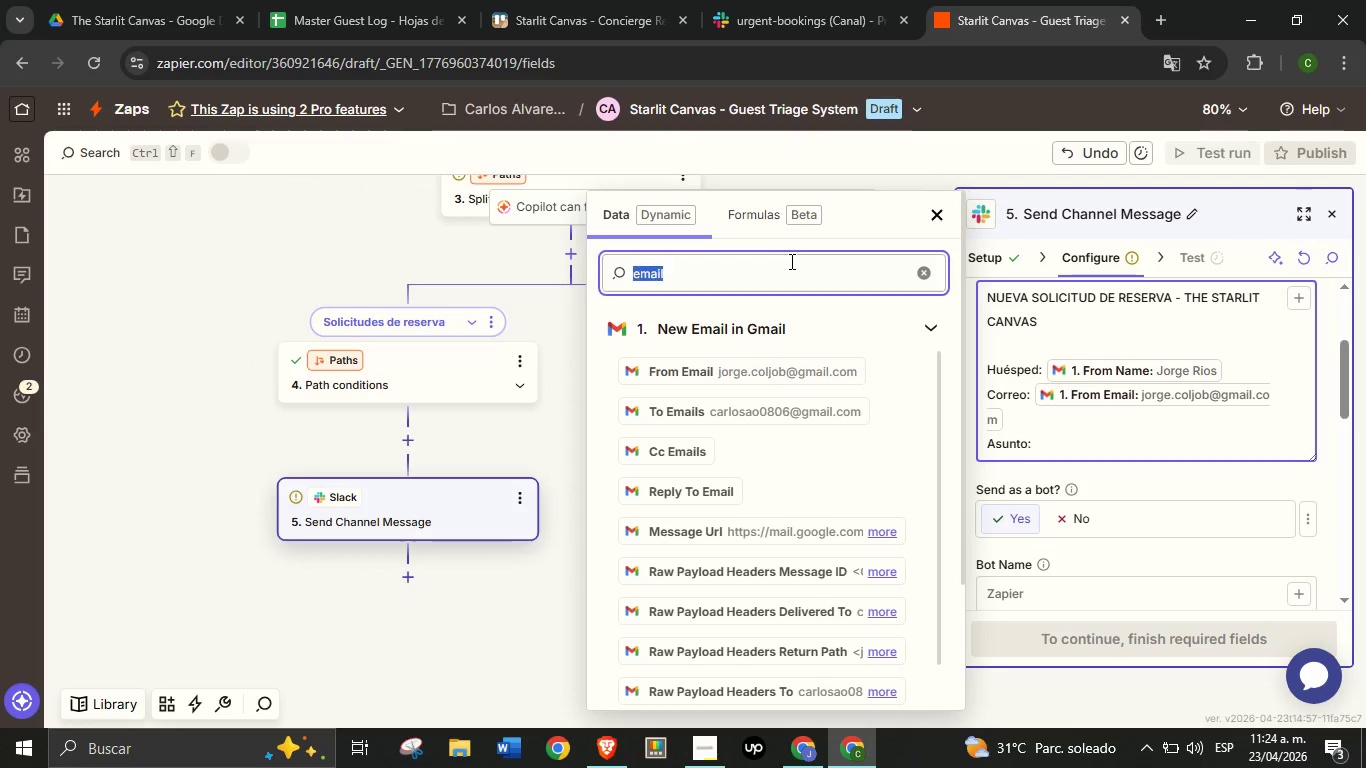 
double_click([790, 261])
 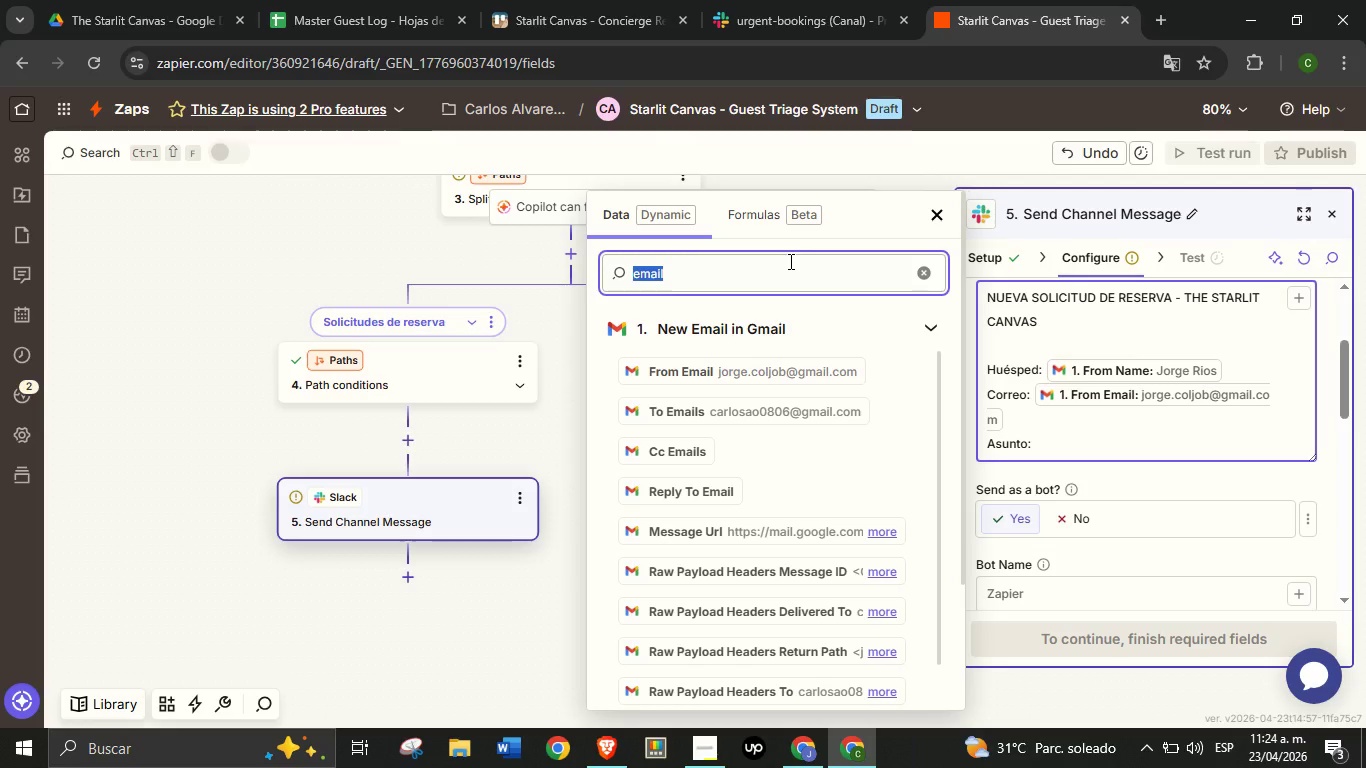 
triple_click([790, 261])
 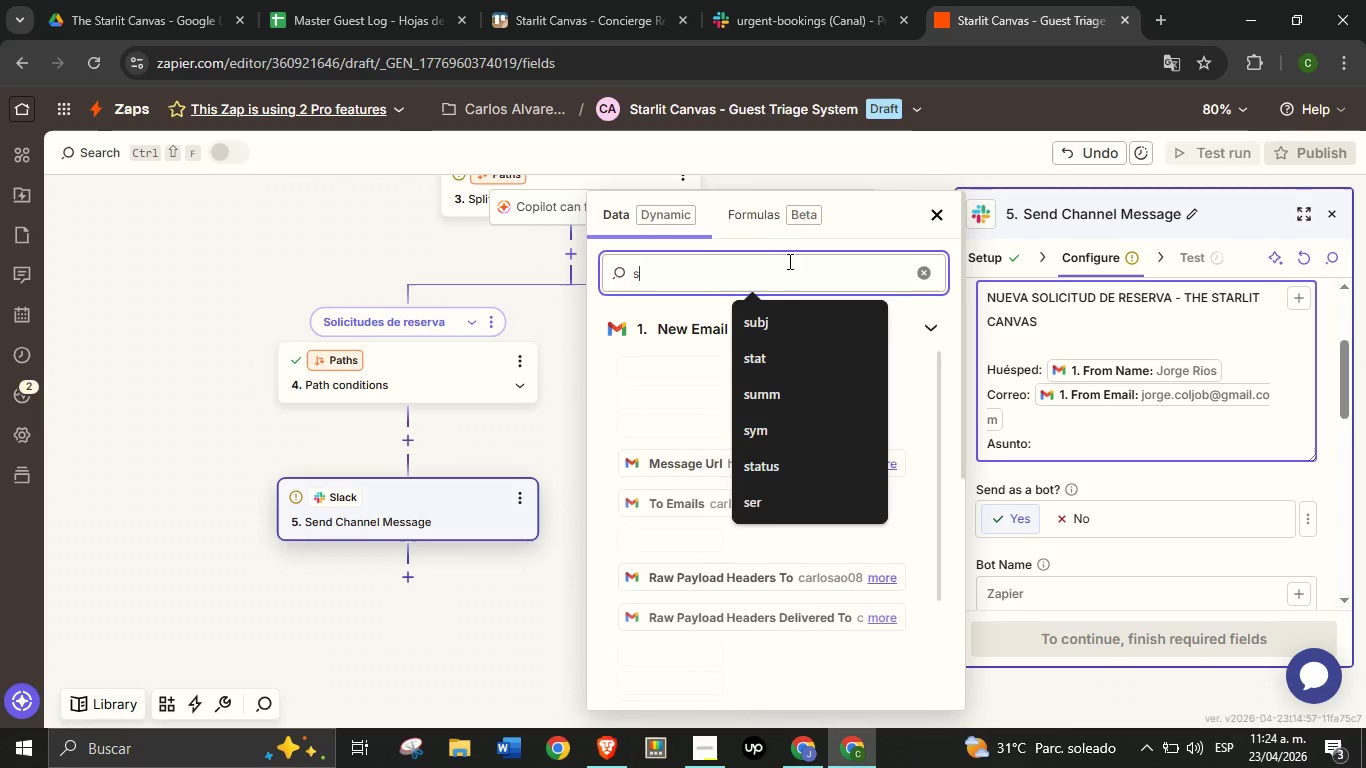 
type(subj)
 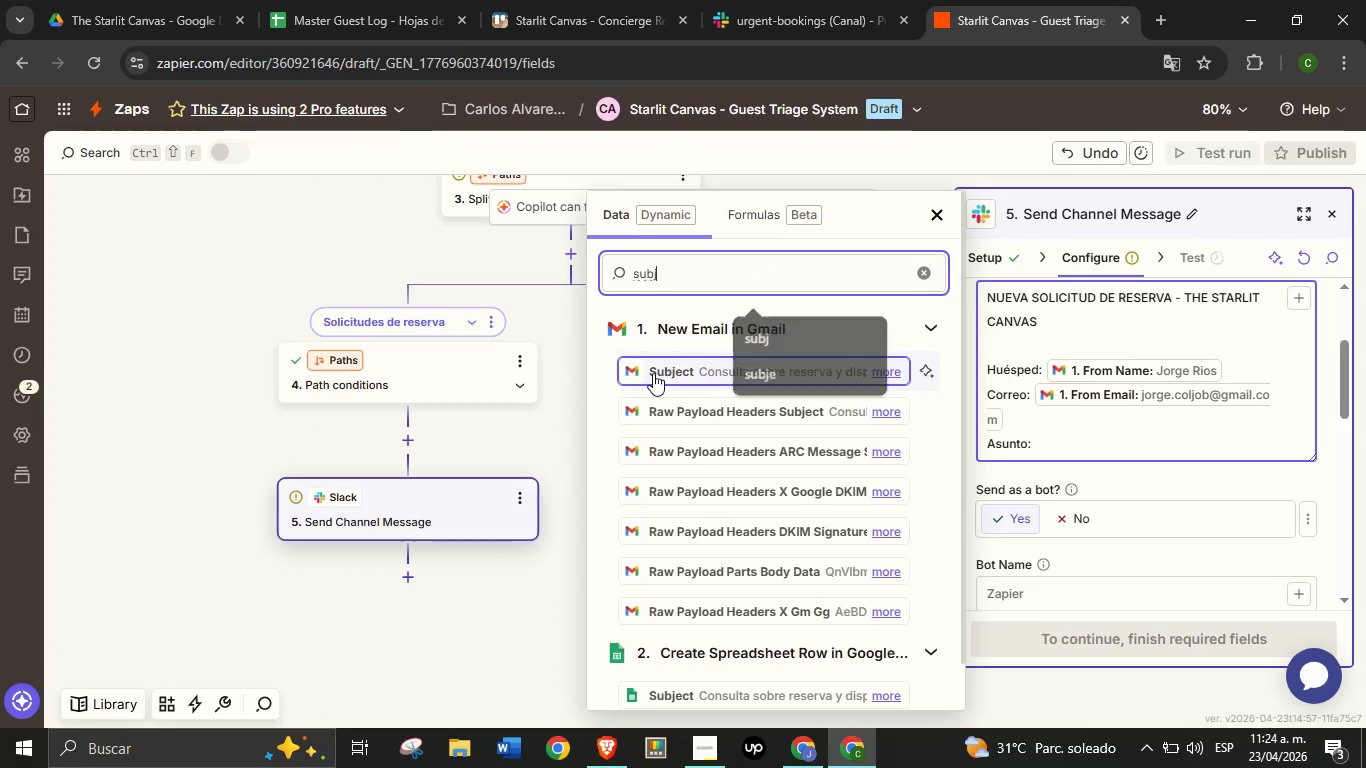 
left_click([653, 373])
 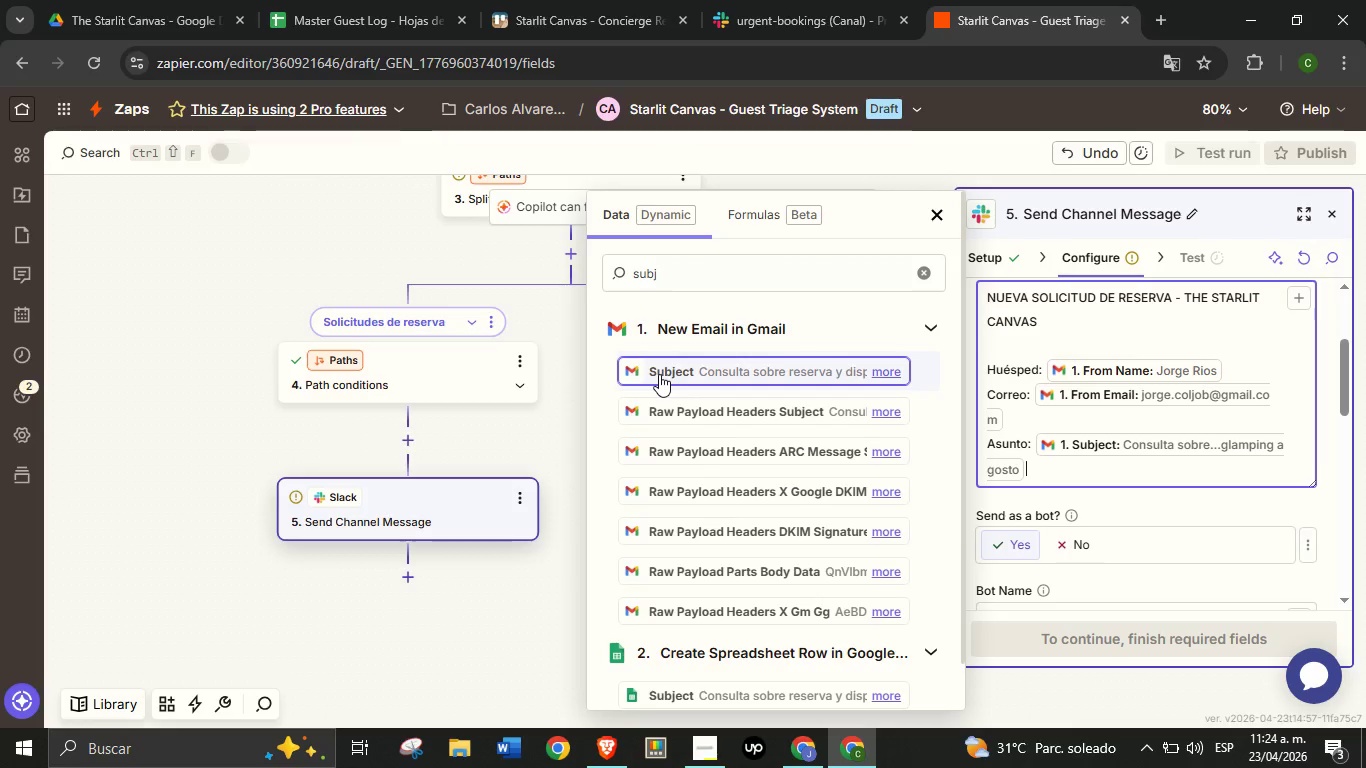 
key(Enter)
 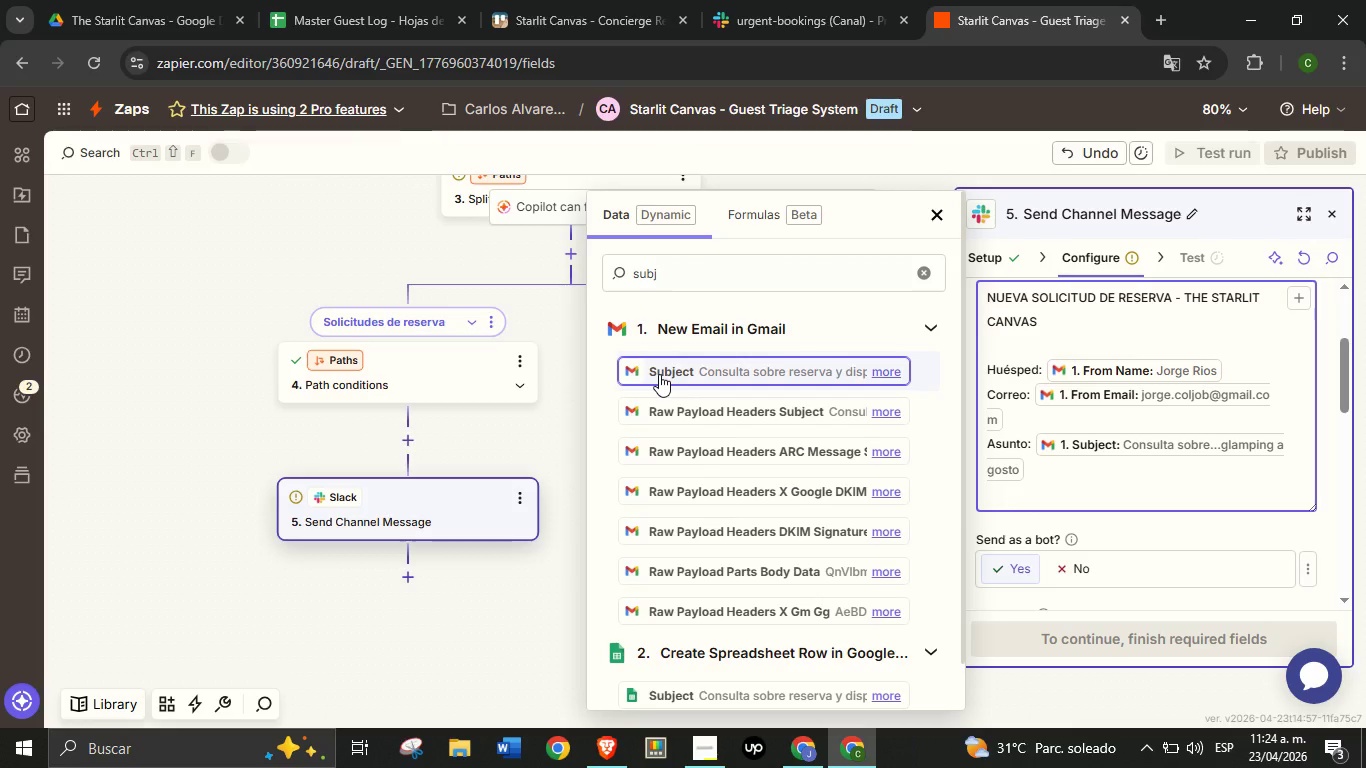 
type(Recibido> )
 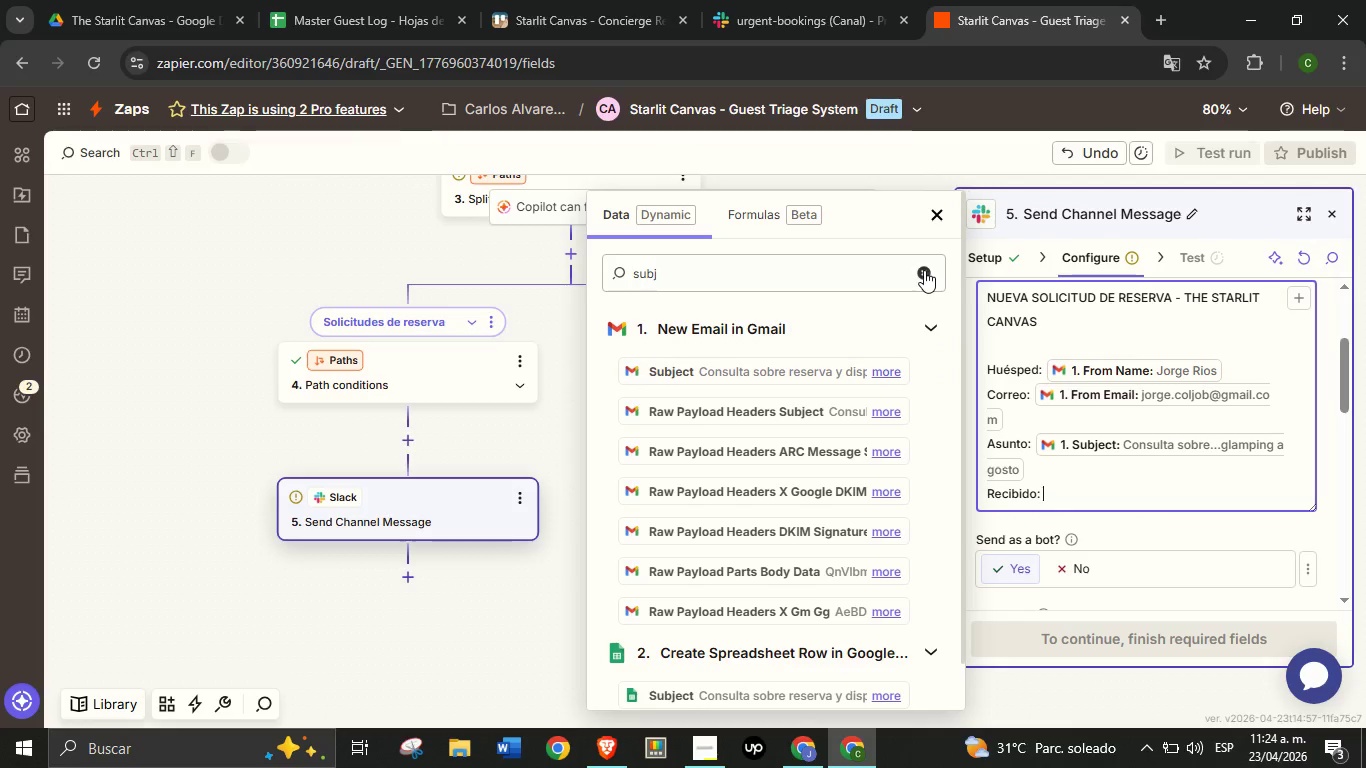 
left_click([924, 270])
 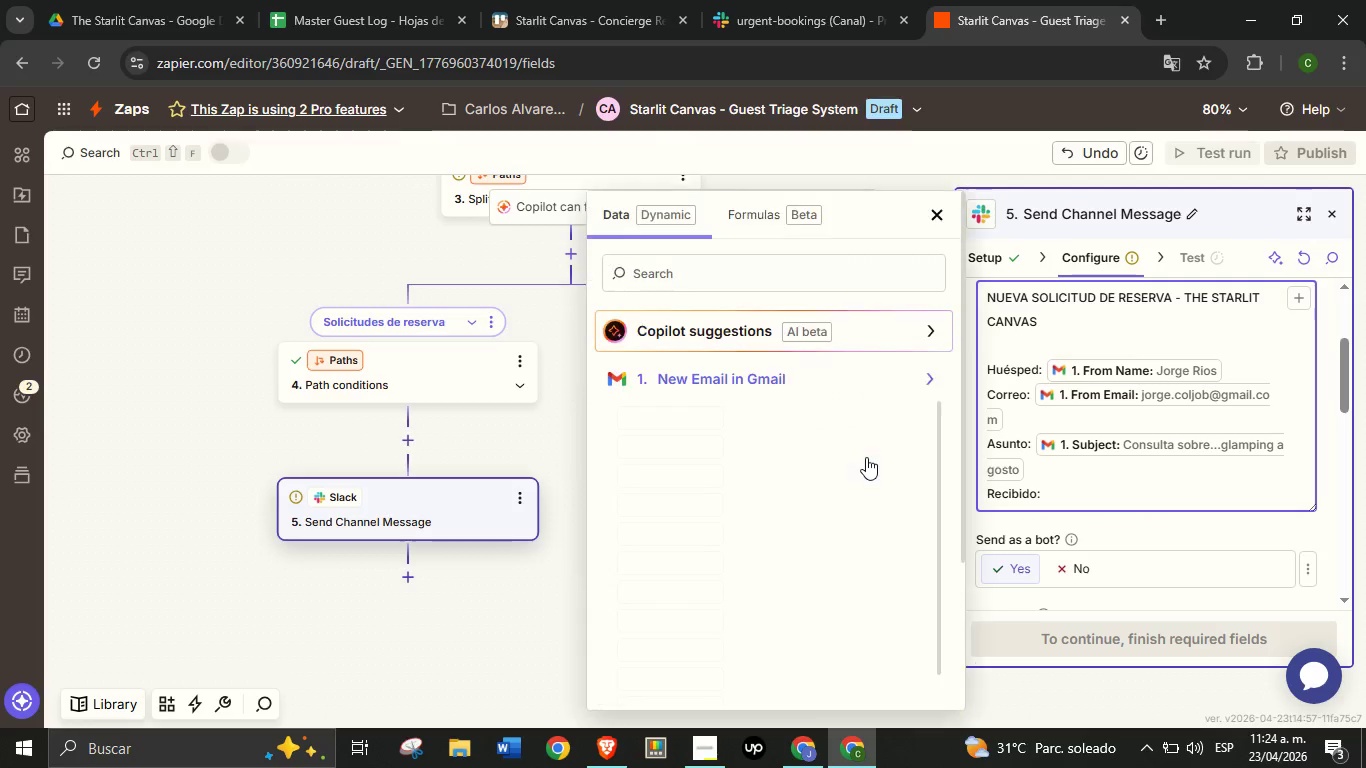 
left_click([866, 457])
 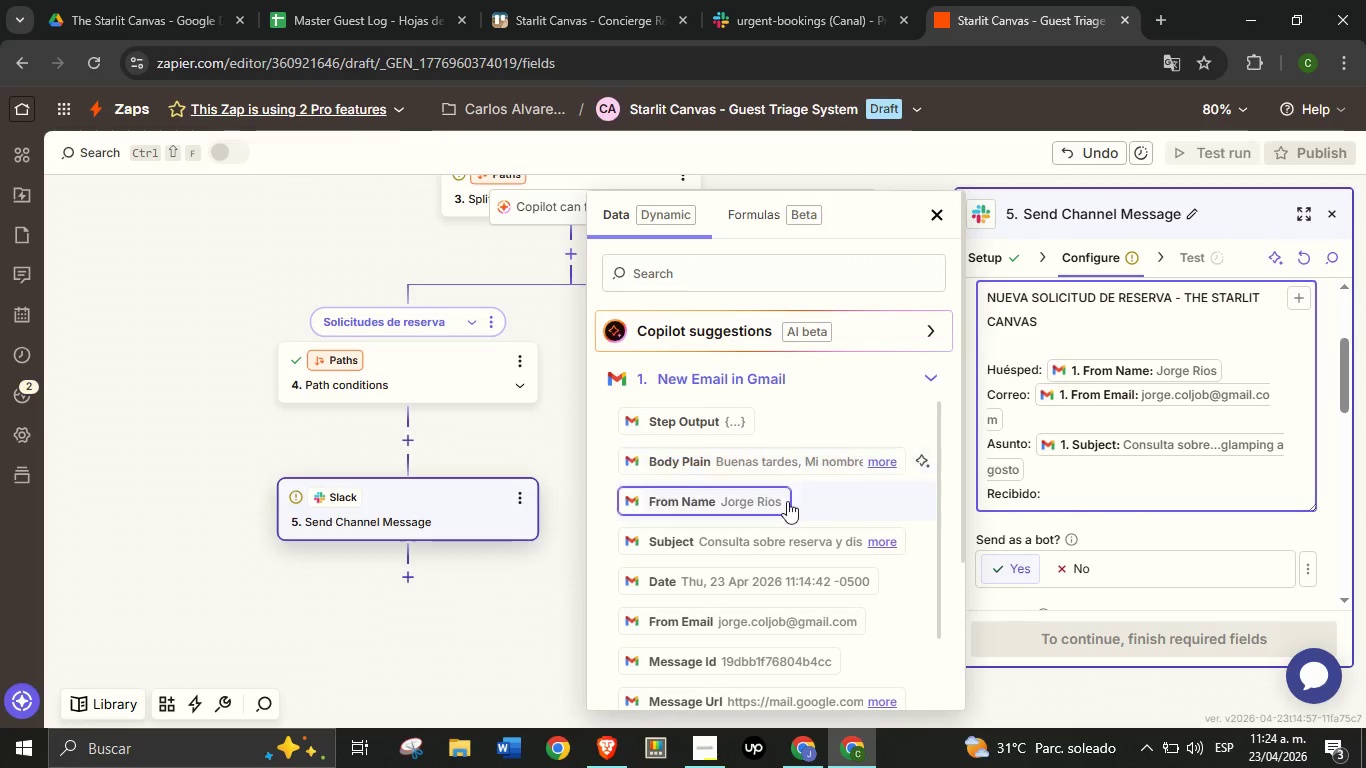 
left_click([781, 577])
 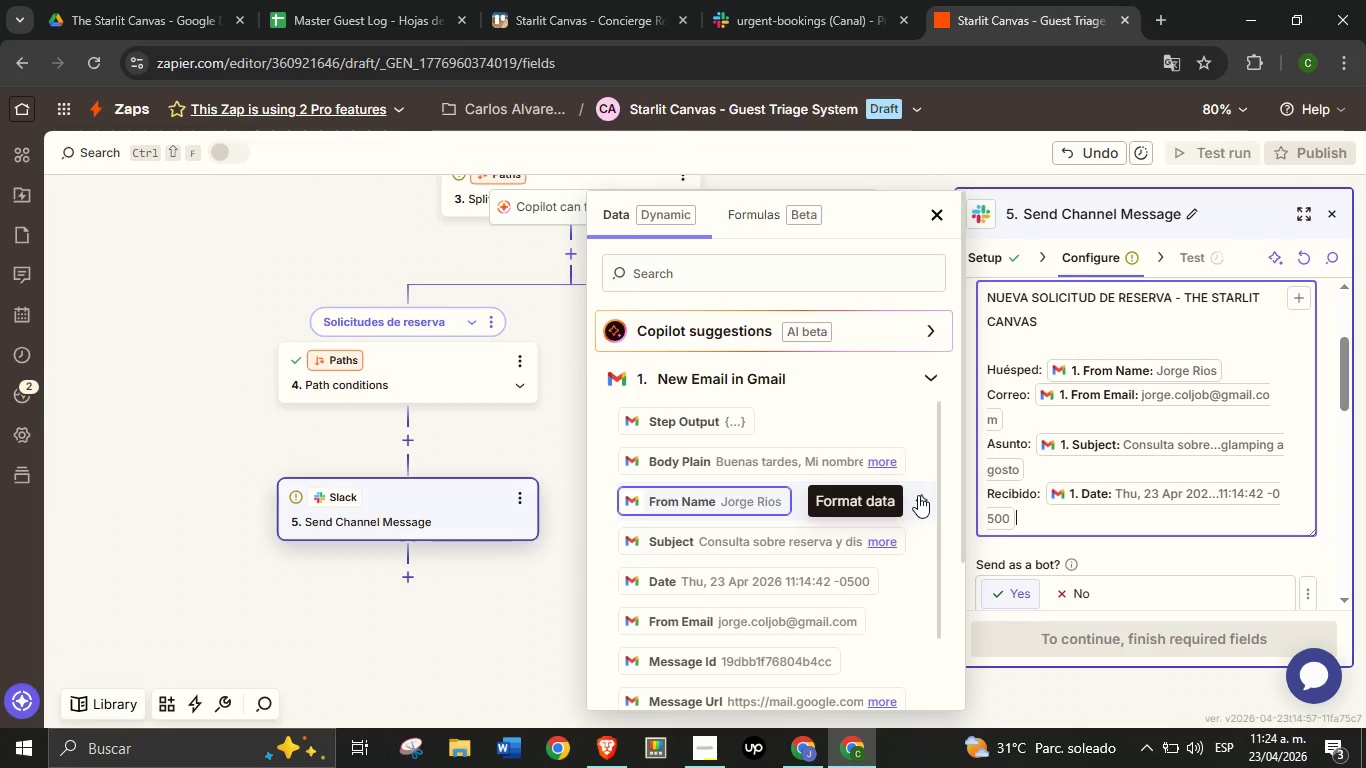 
key(Enter)
 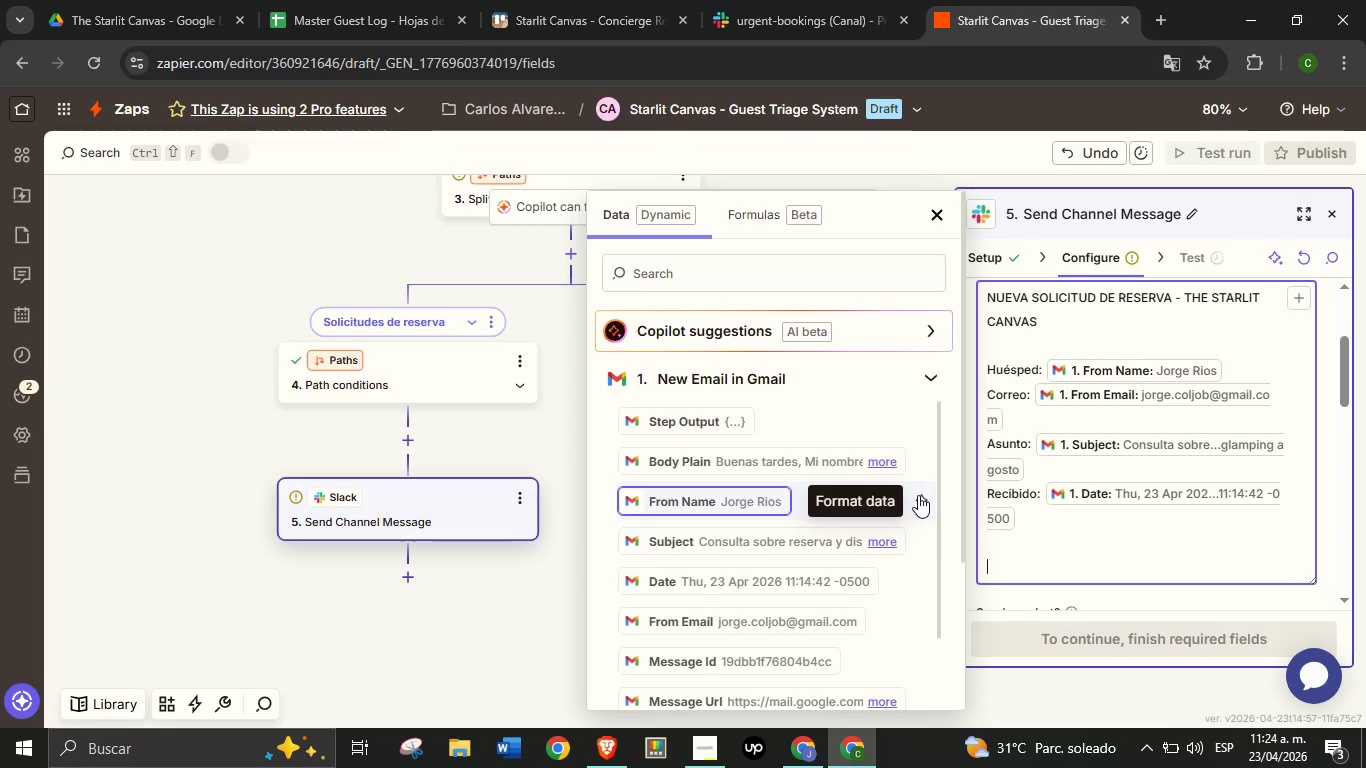 
key(Enter)
 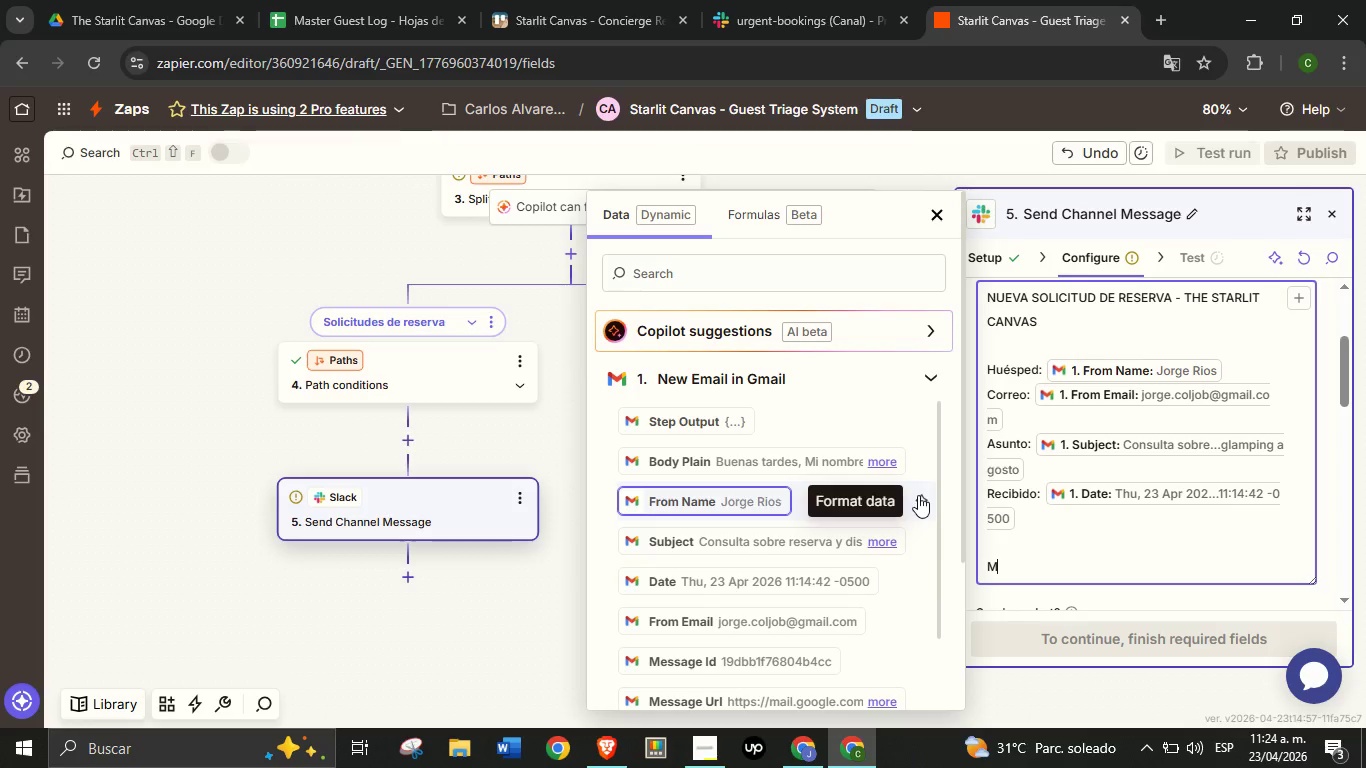 
type(Mensaje del hu;esped> )
 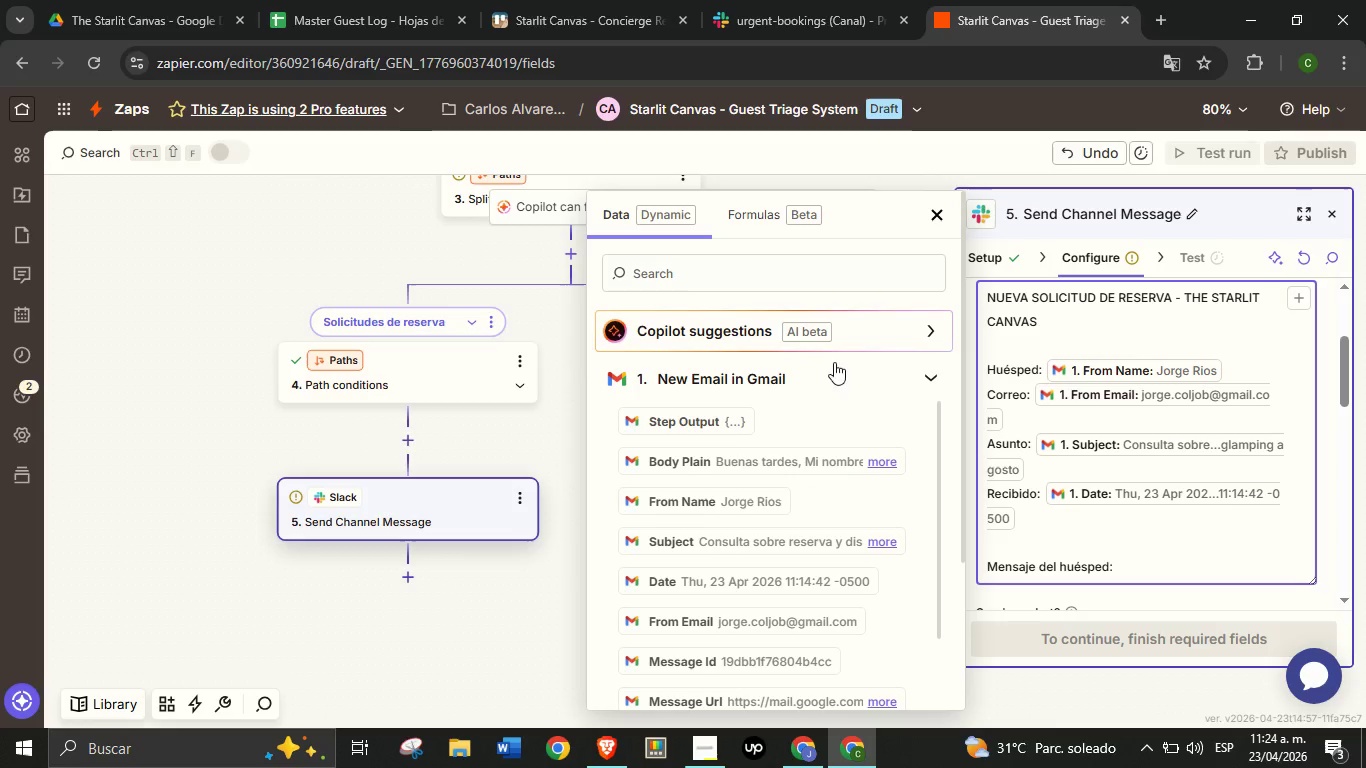 
left_click([771, 278])
 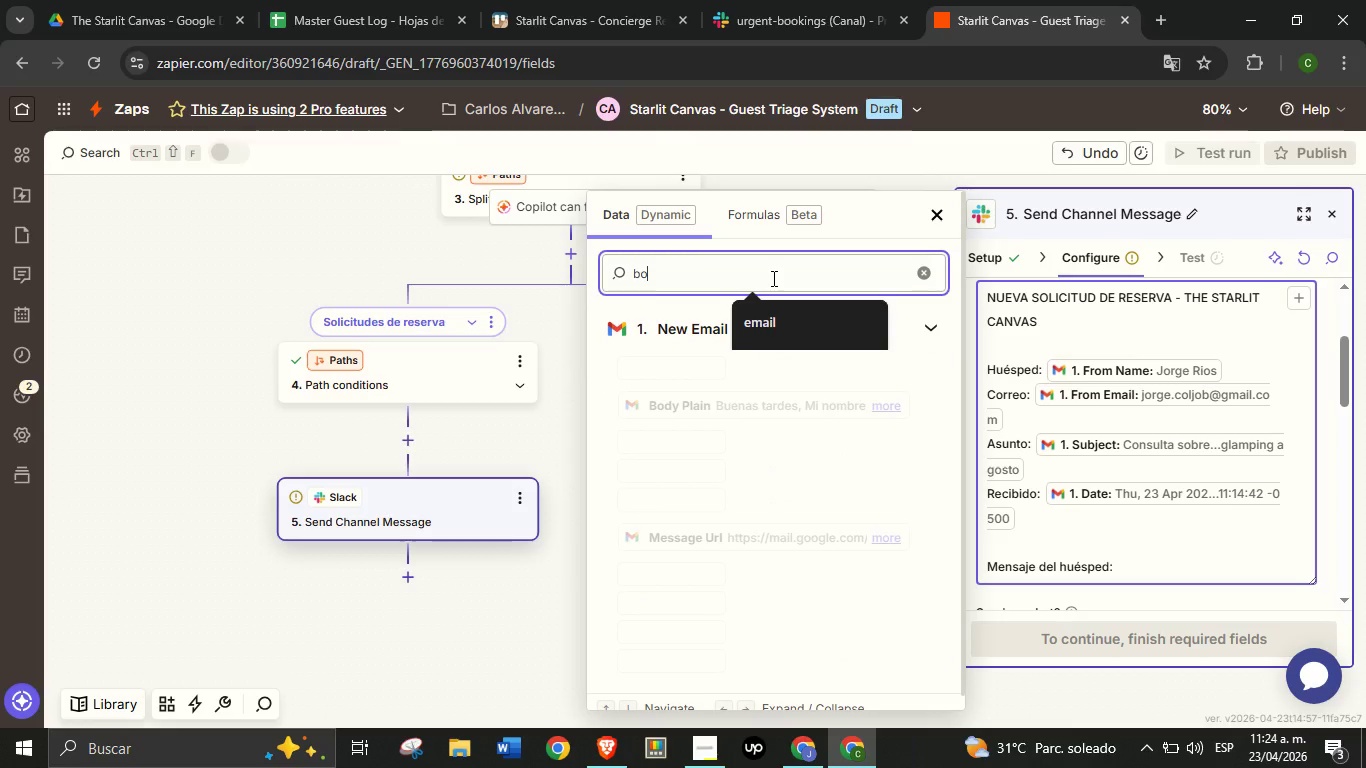 
type(body)
 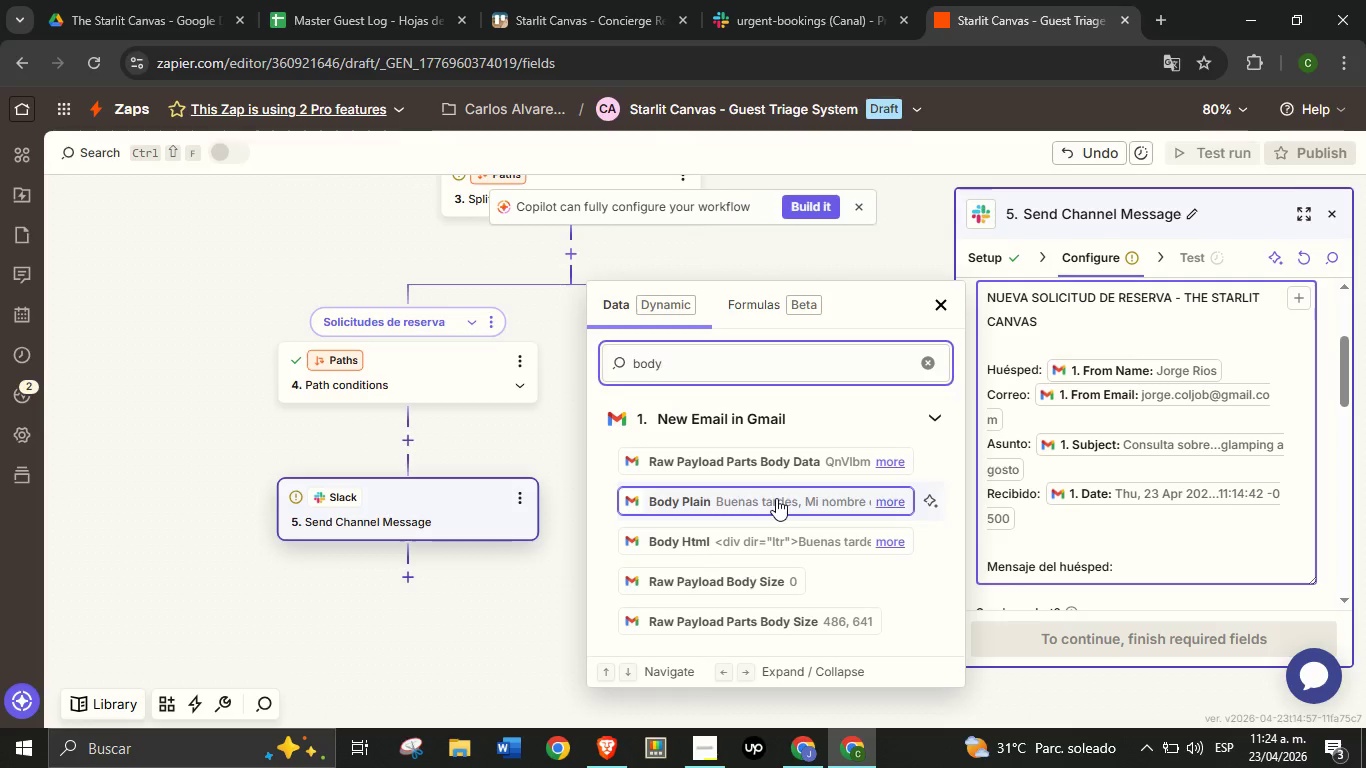 
left_click([776, 498])
 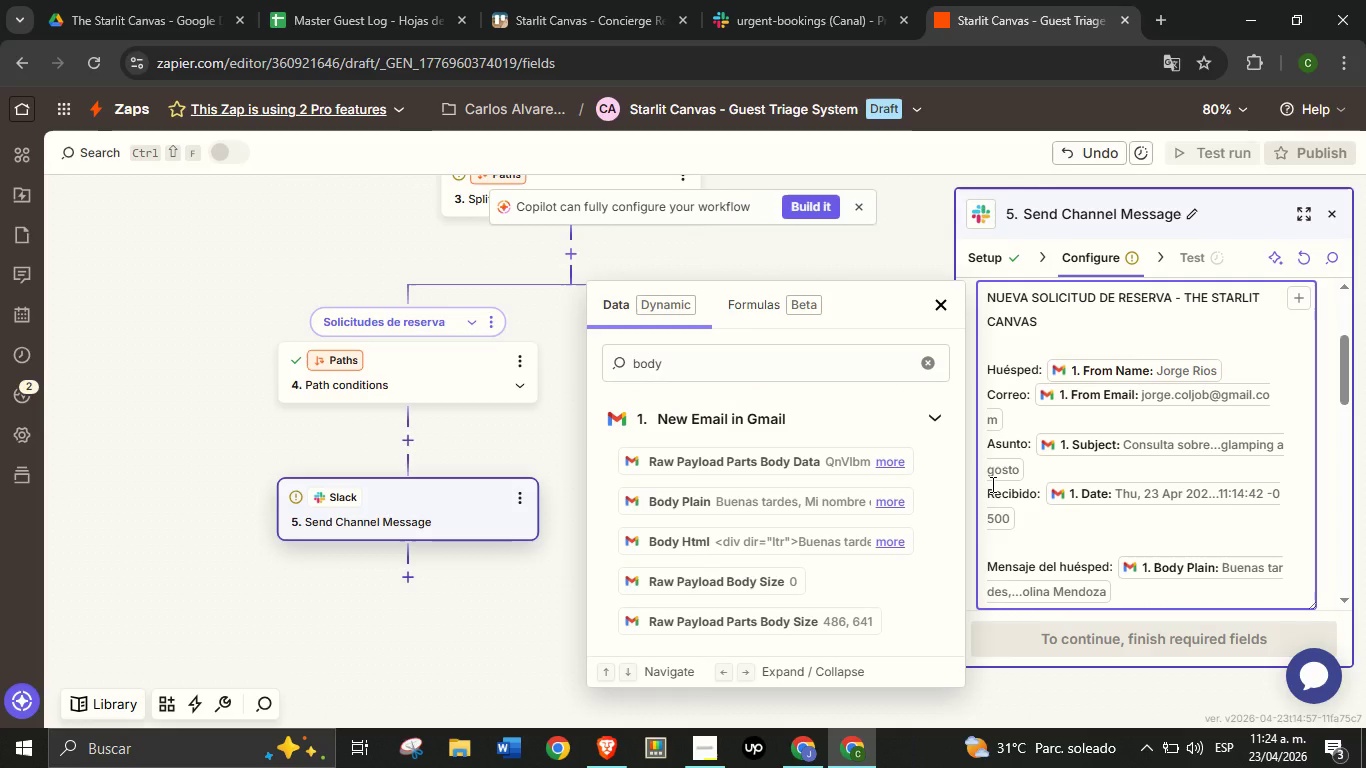 
wait(8.75)
 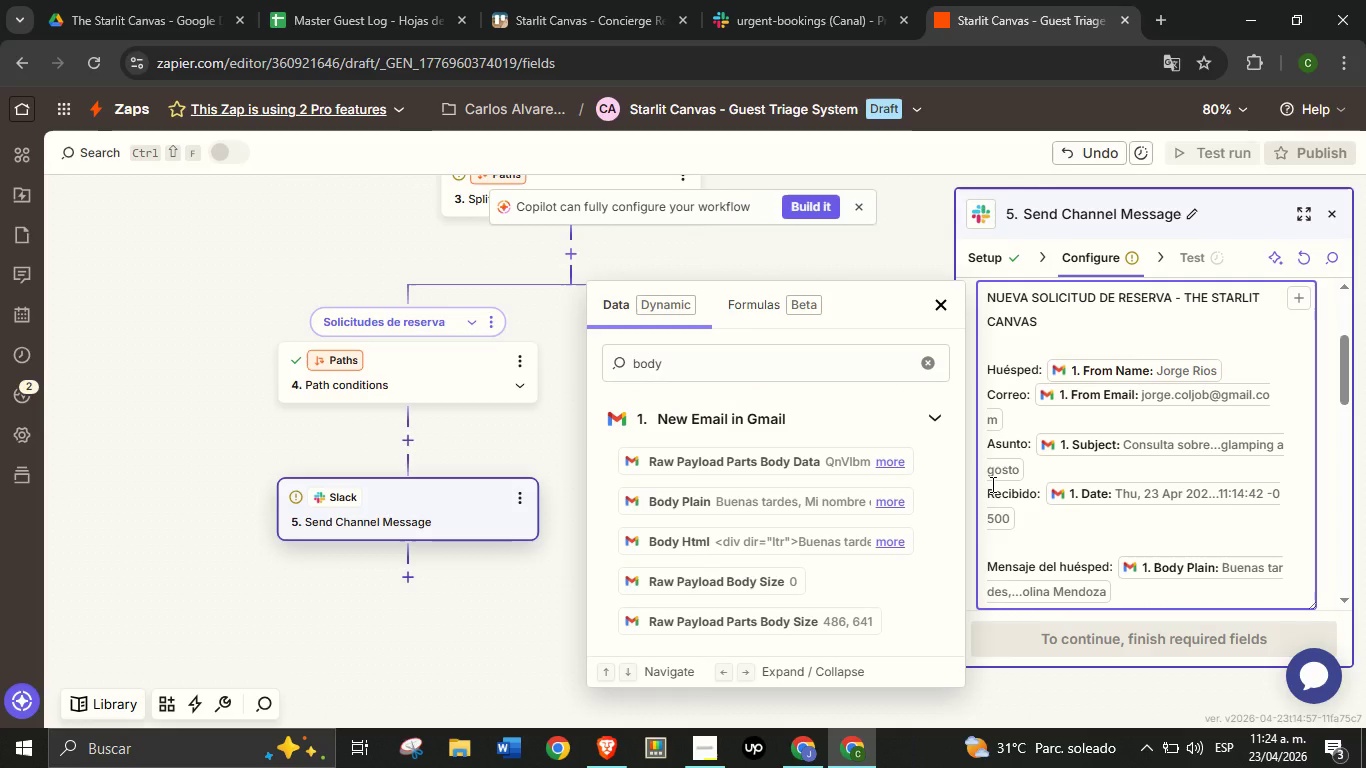 
key(Enter)
 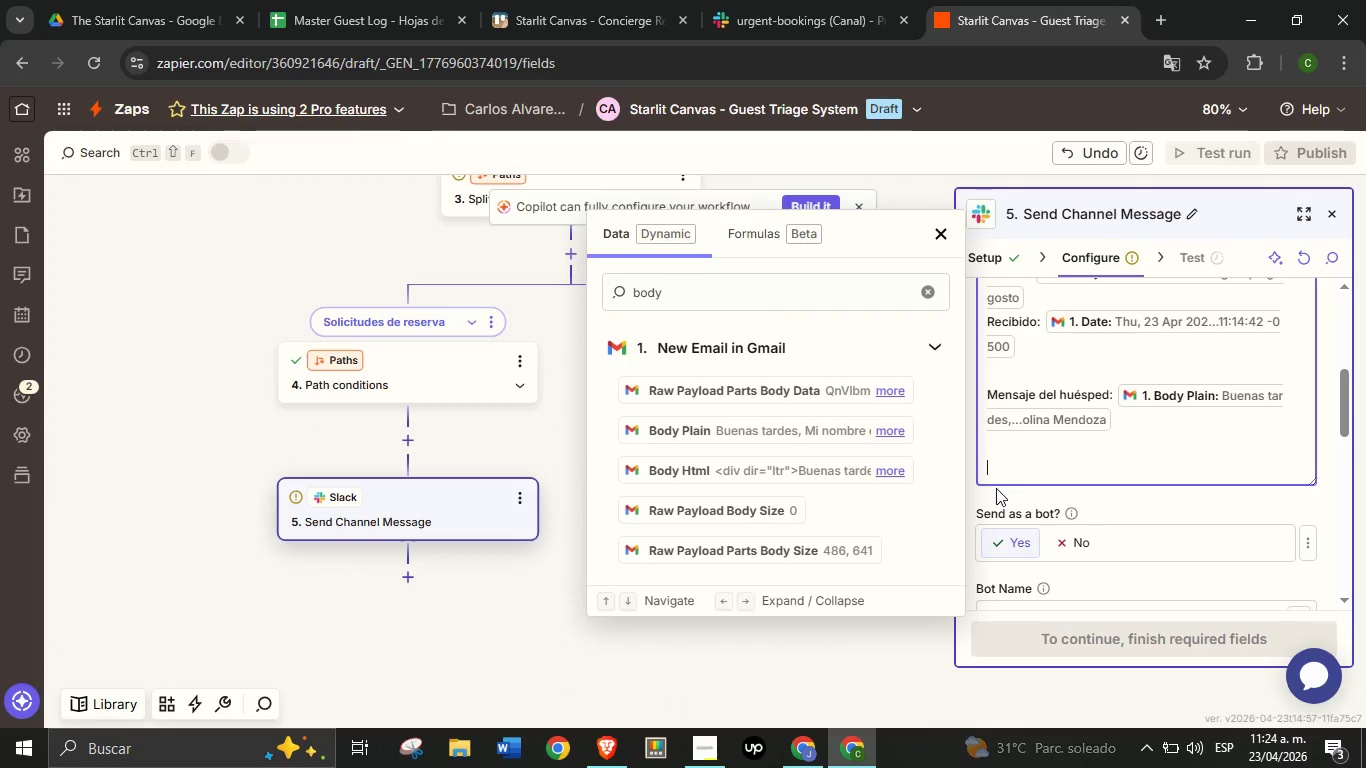 
key(Enter)
 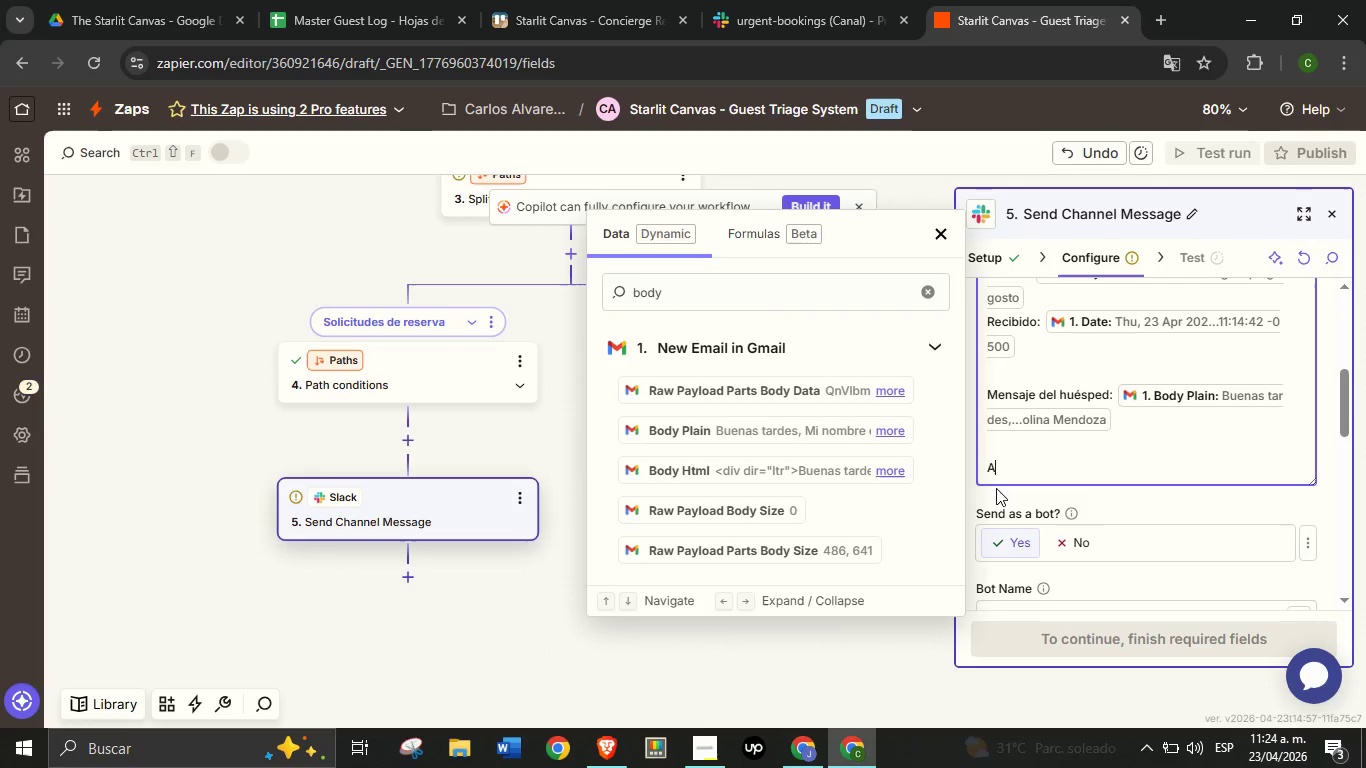 
type(Acci;on requerida> Responder en menos de 30 minutos. Esta es una consulta generadora de ingresos.)
 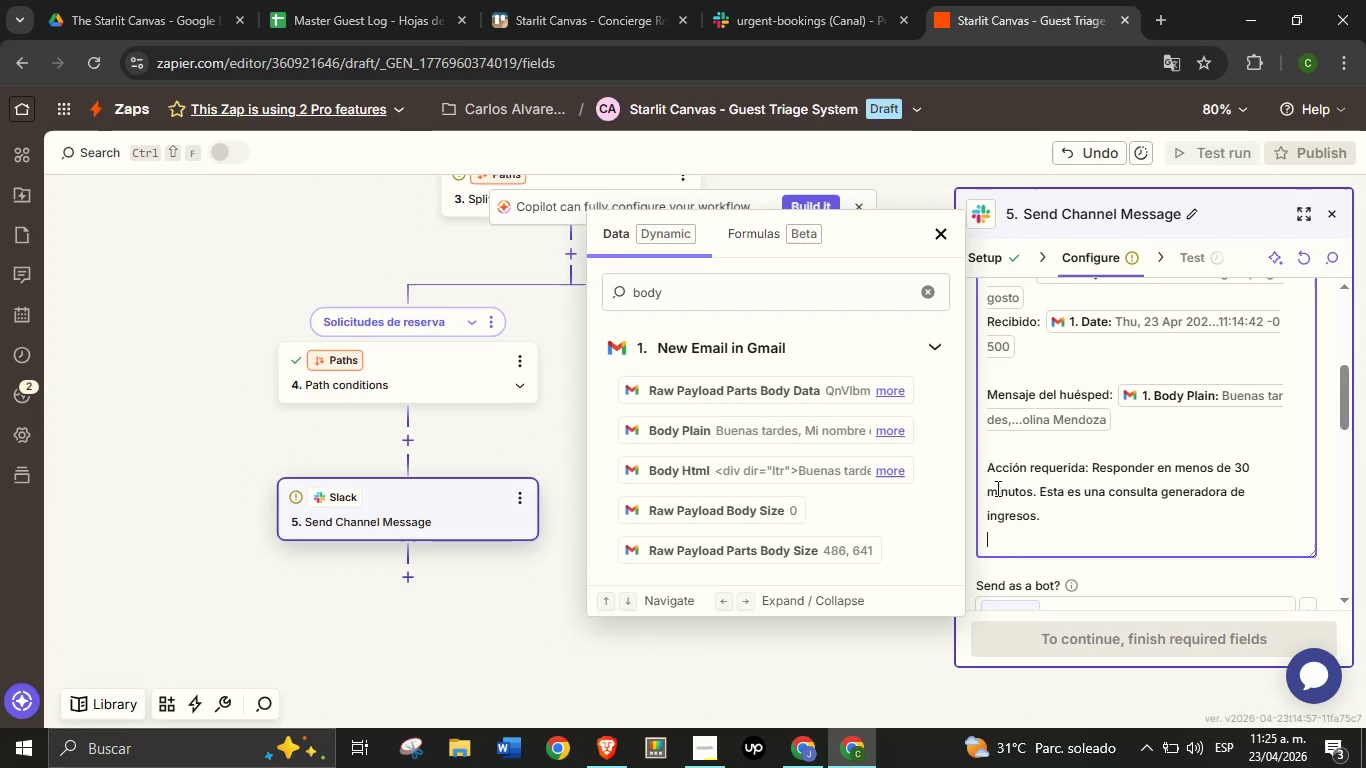 
key(Enter)
 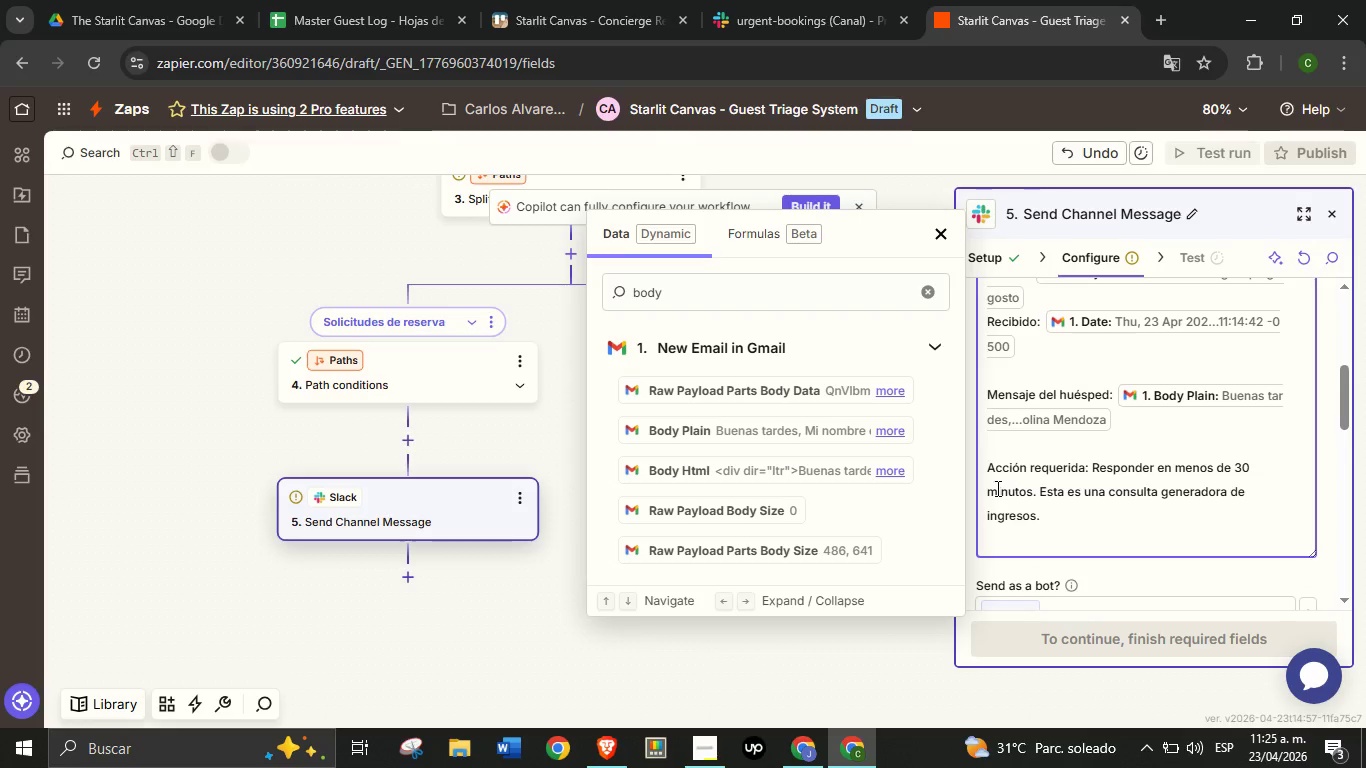 
key(Backspace)
 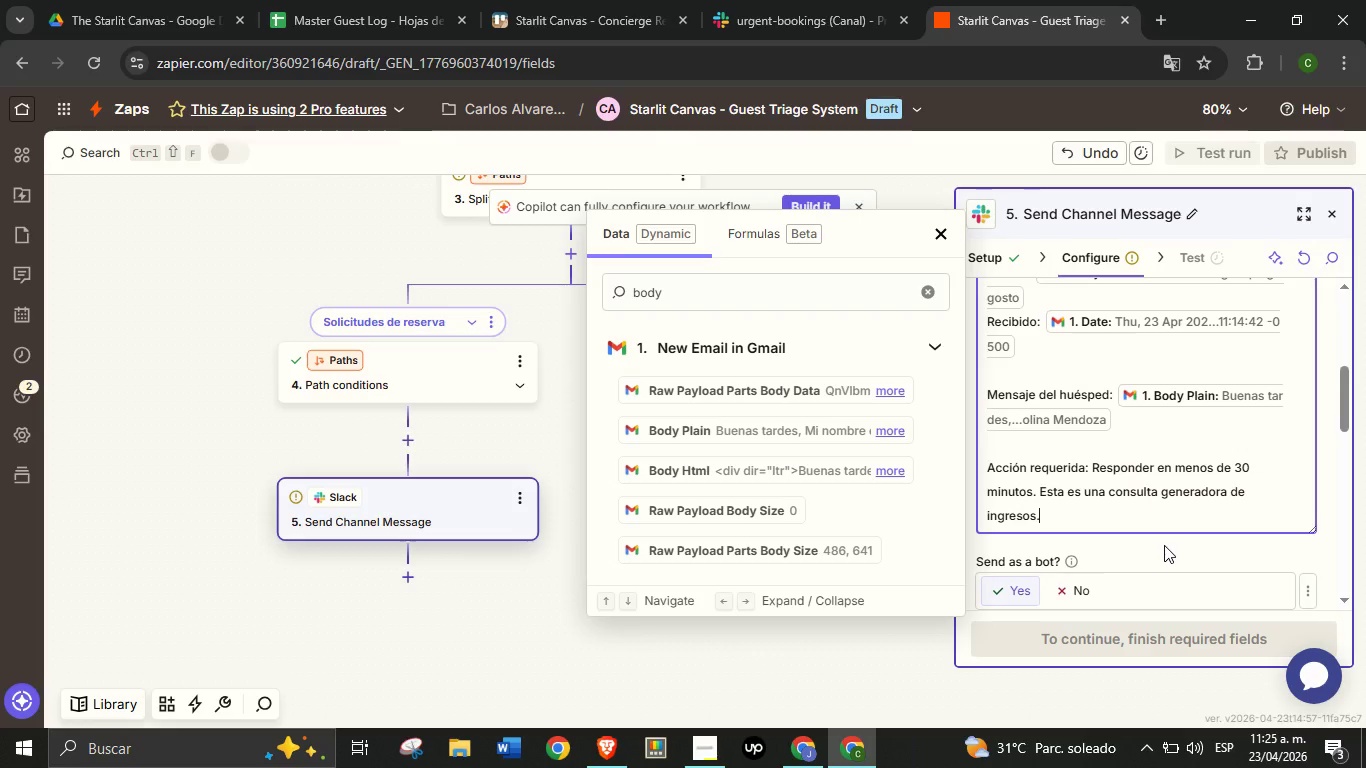 
wait(8.17)
 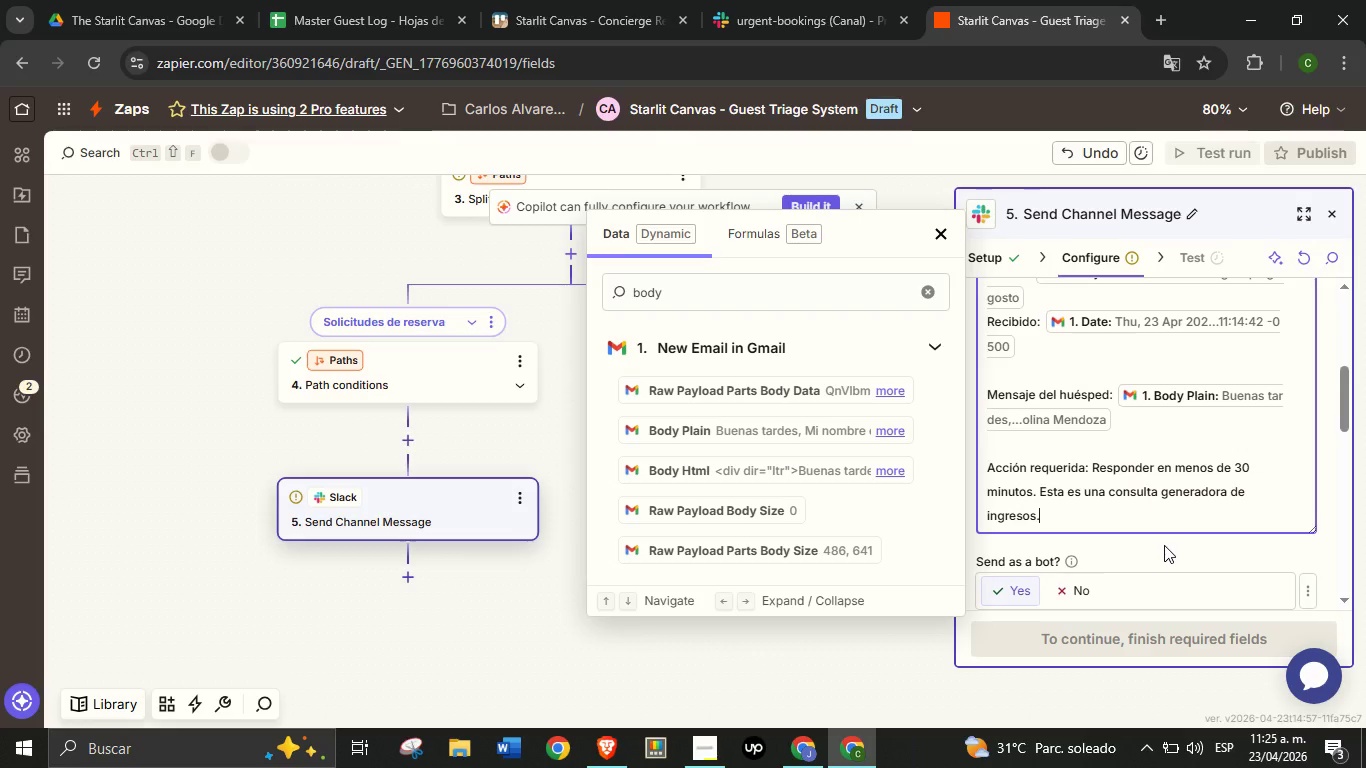 
scroll: coordinate [1160, 531], scroll_direction: down, amount: 1.0
 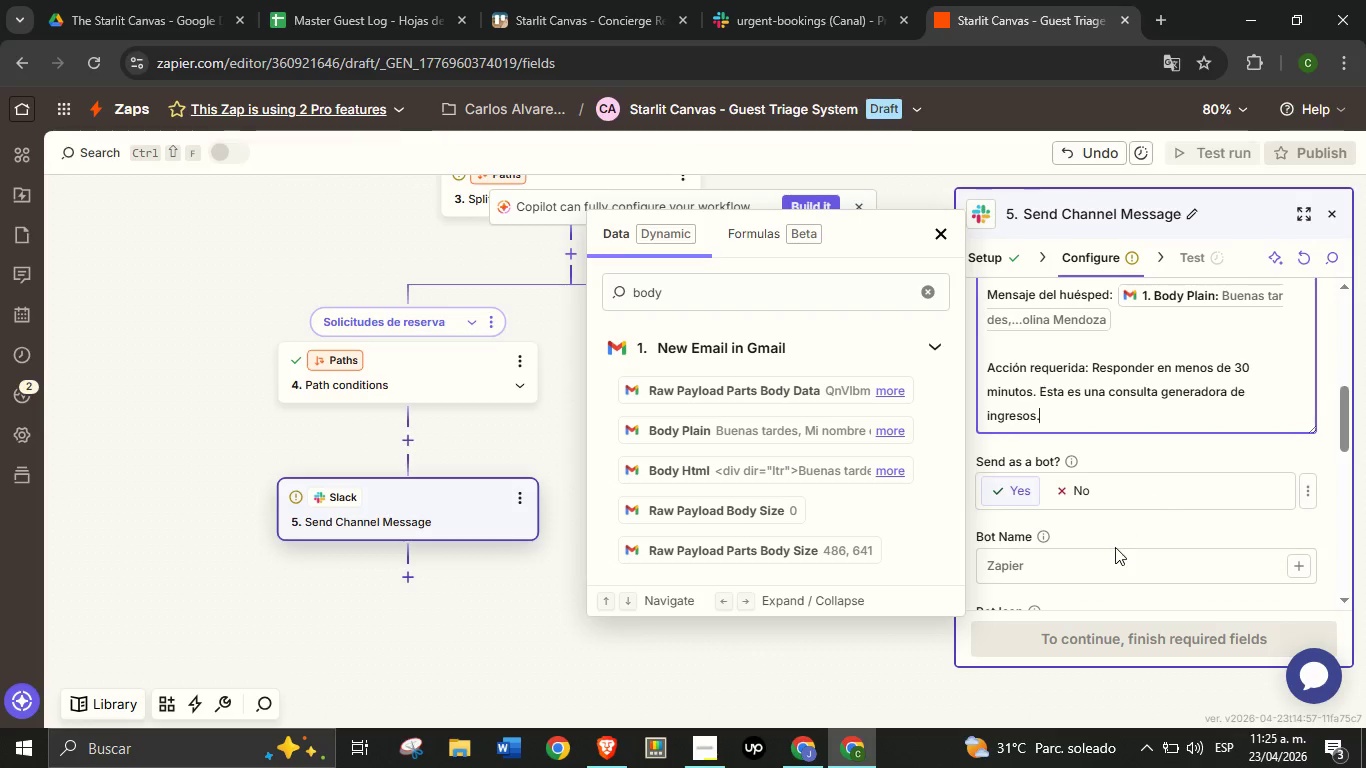 
left_click([1112, 563])
 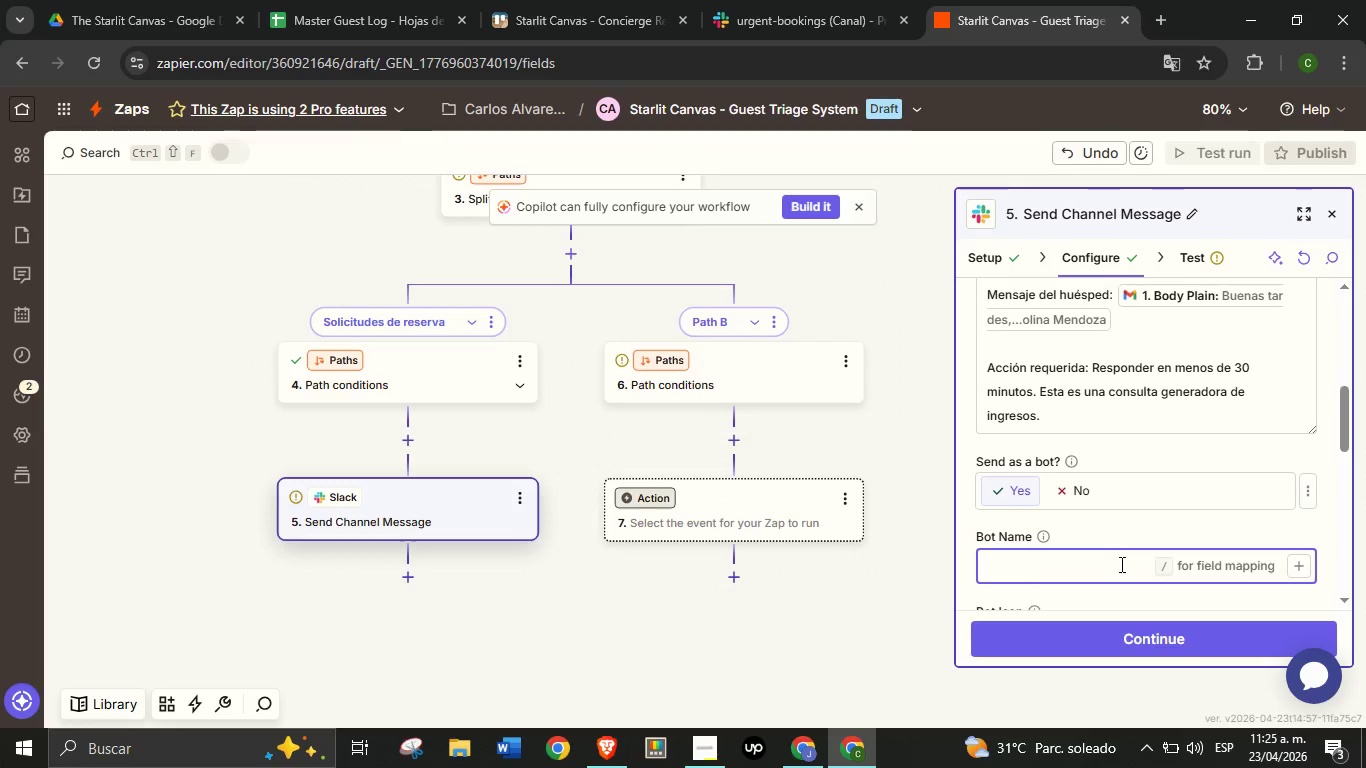 
type(Starlit Canvas Bot)
 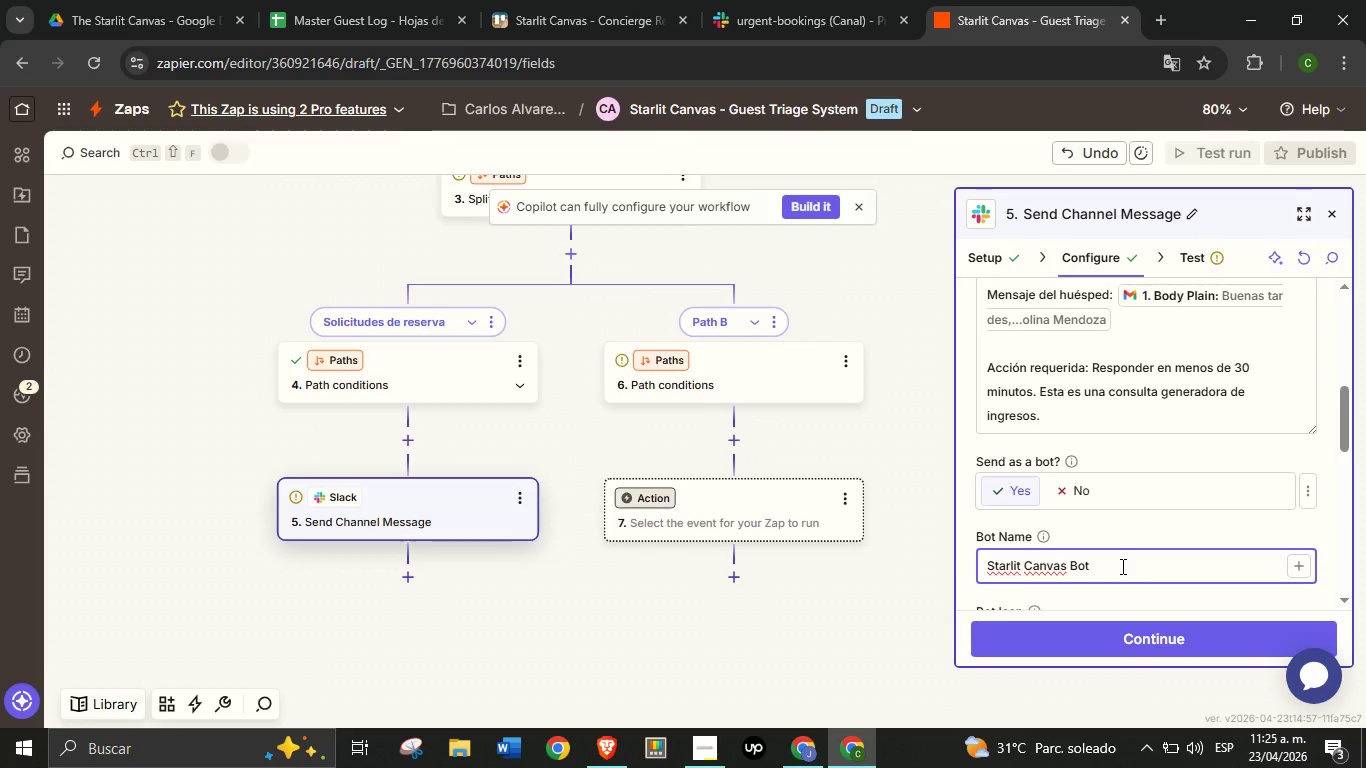 
scroll: coordinate [1167, 552], scroll_direction: down, amount: 6.0
 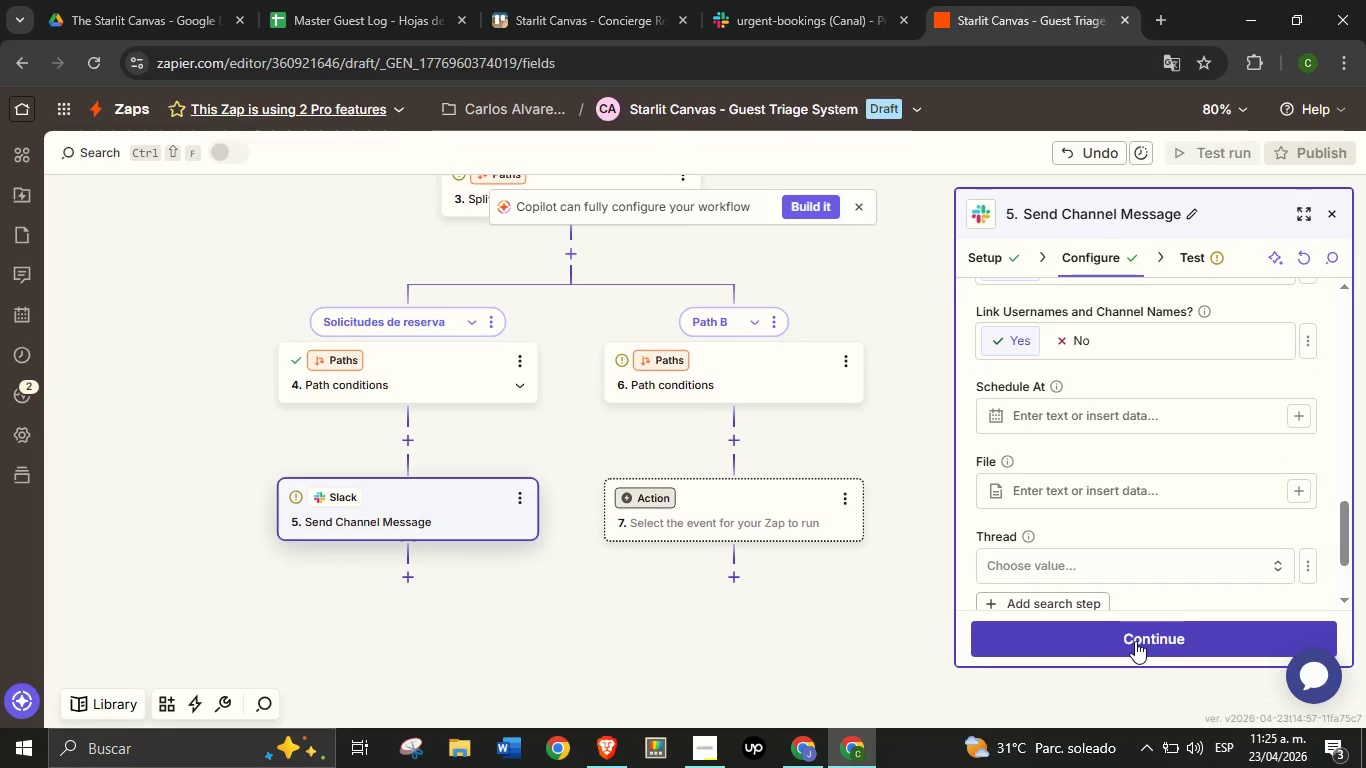 
left_click([1135, 641])
 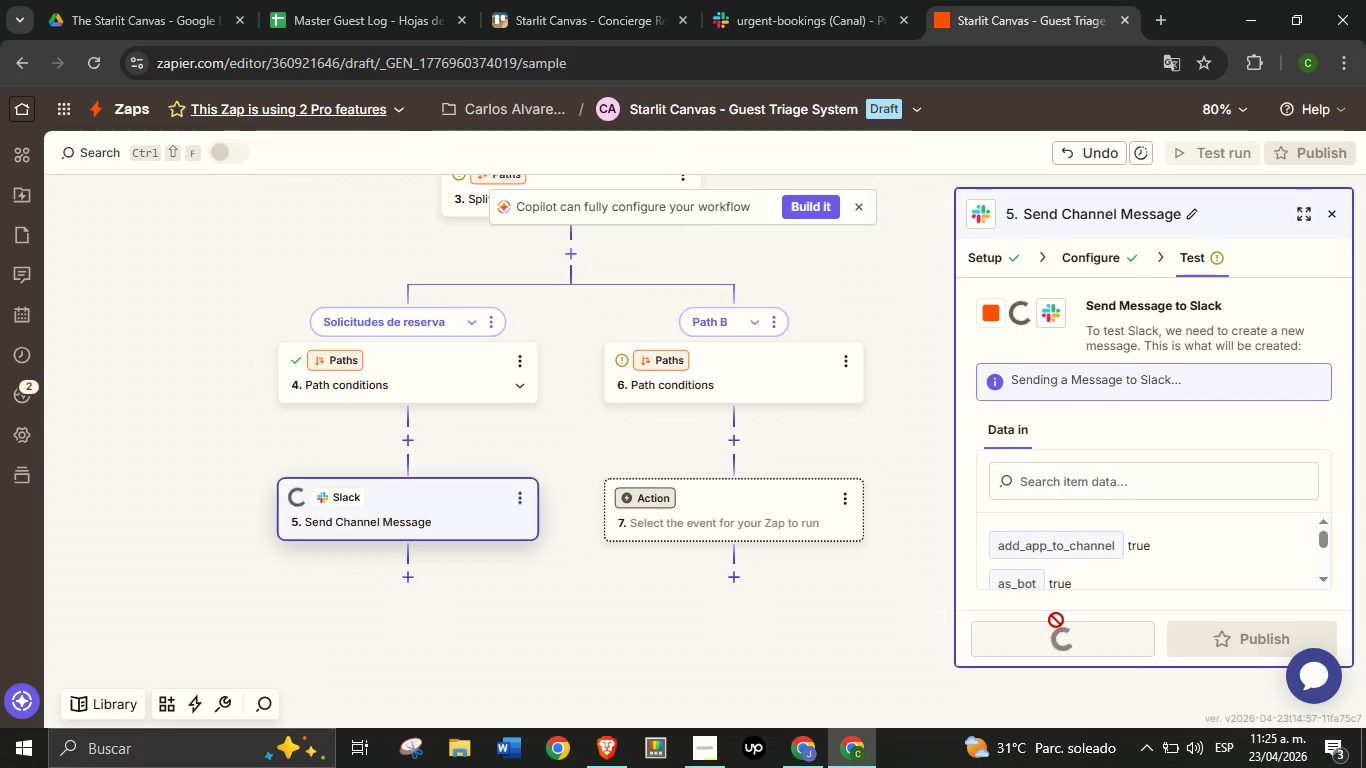 
wait(9.88)
 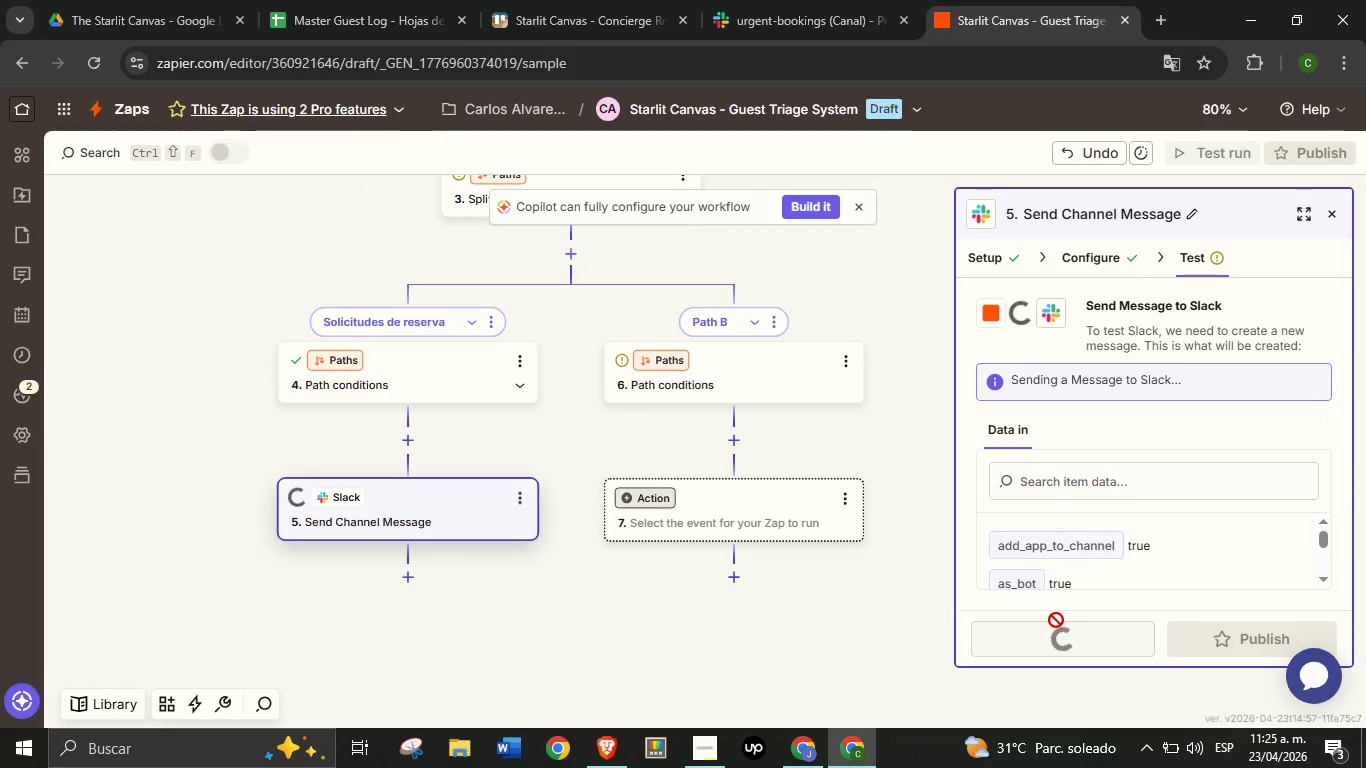 
left_click_drag(start_coordinate=[891, 421], to_coordinate=[870, 467])
 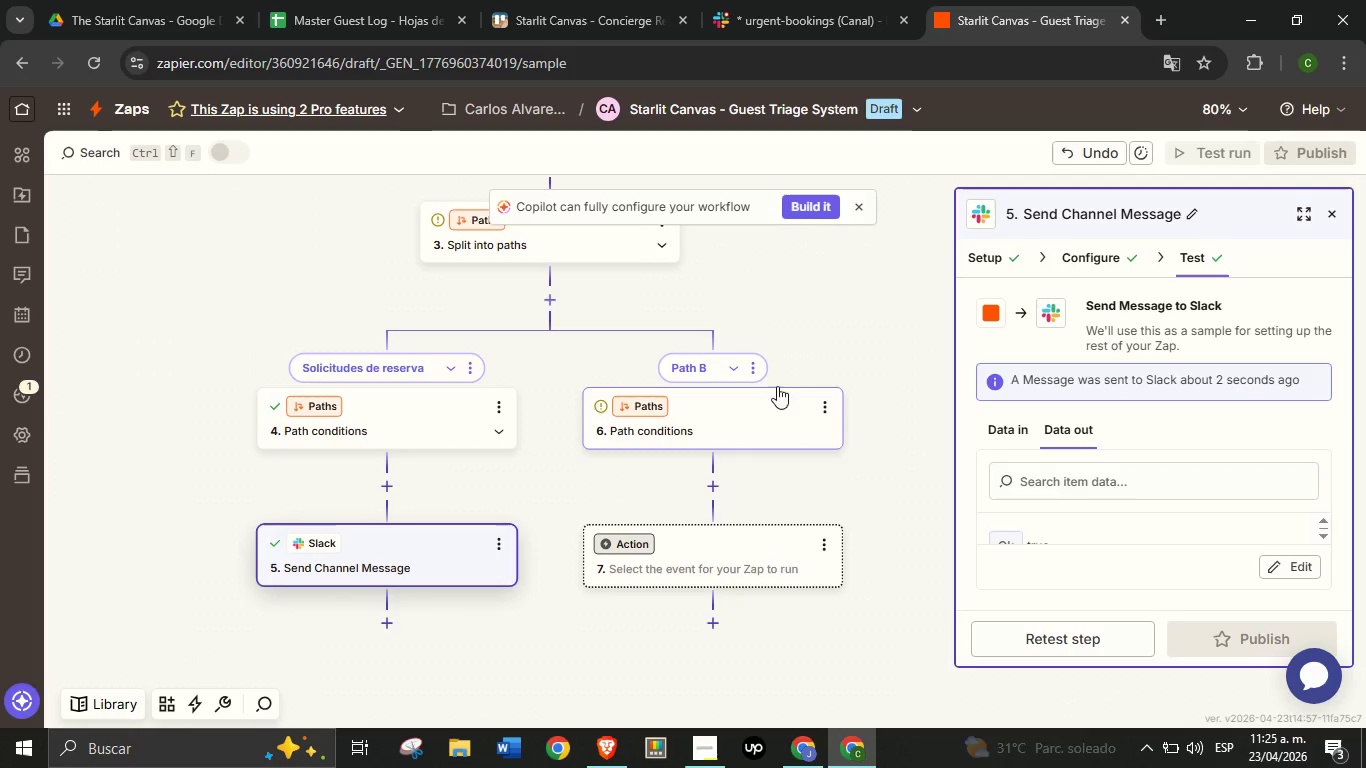 
left_click([753, 365])
 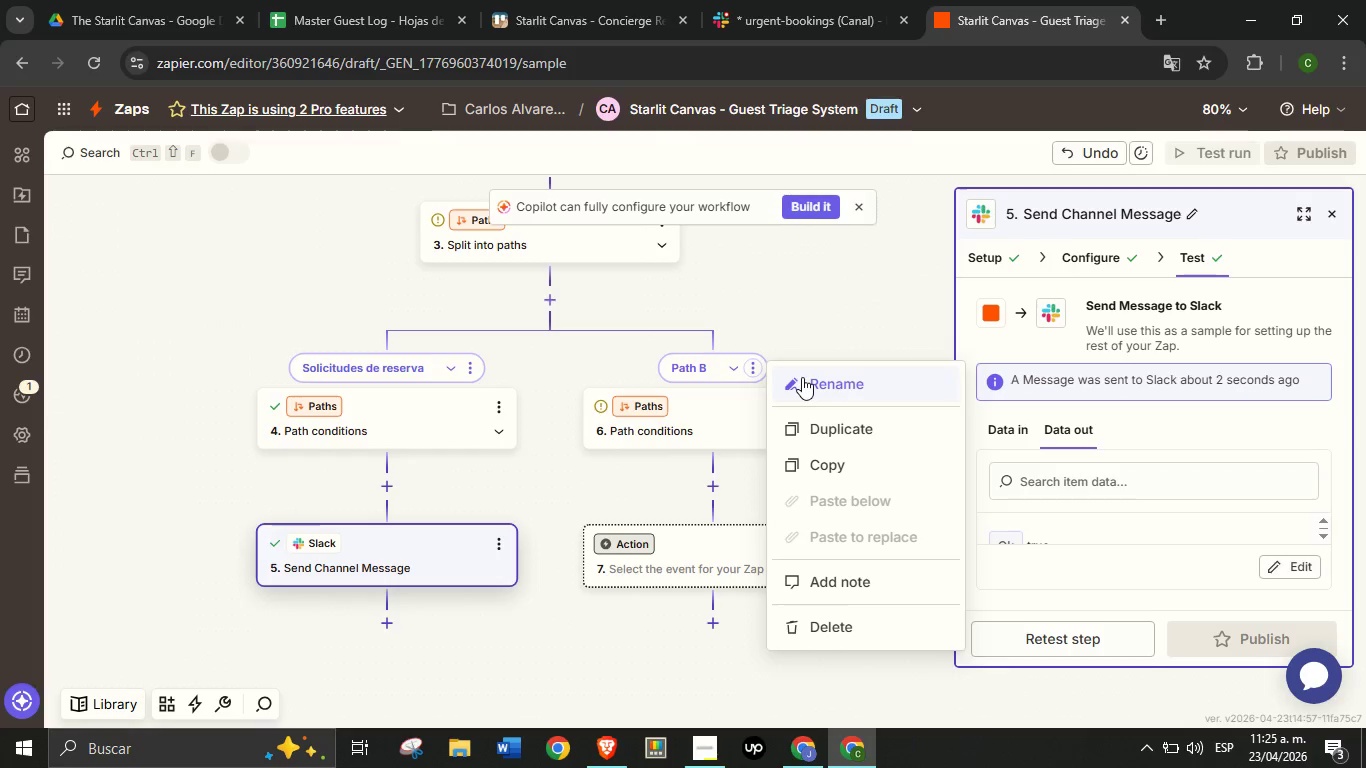 
left_click([802, 377])
 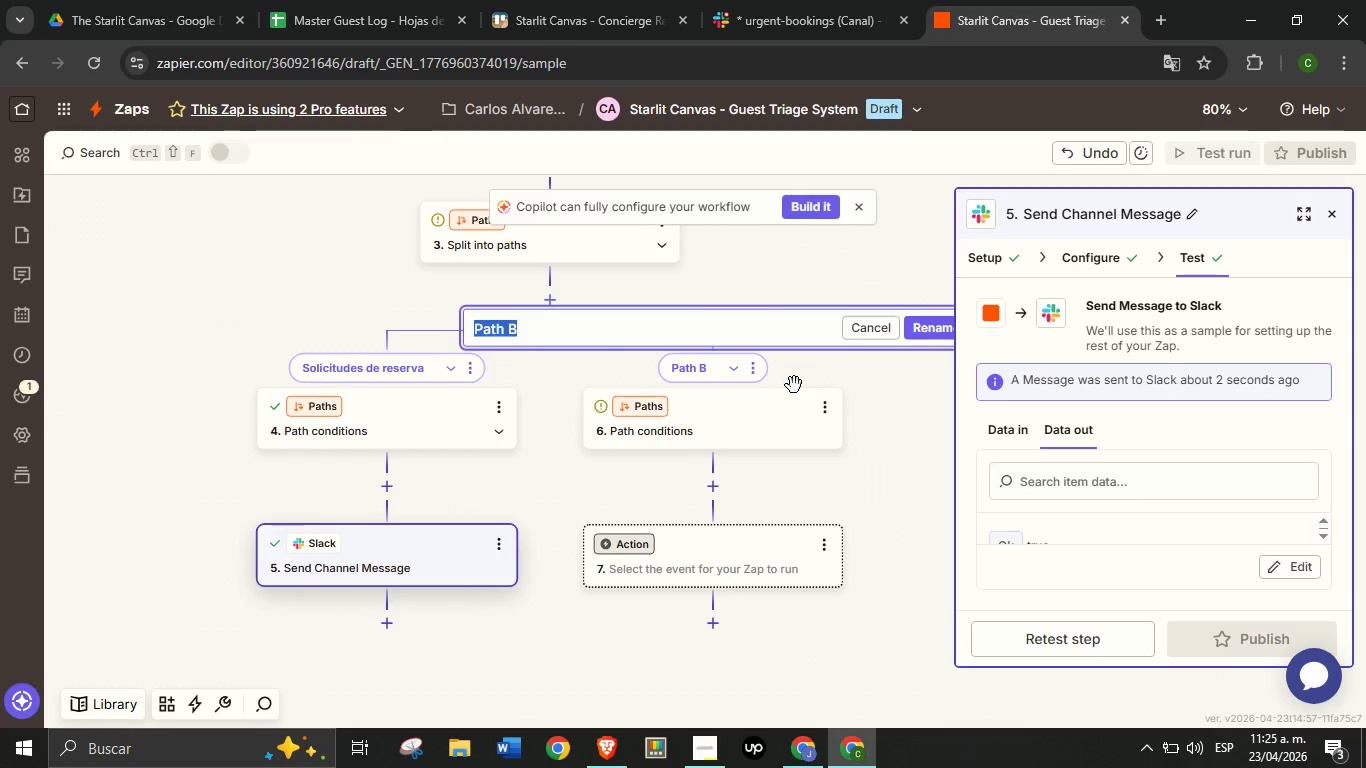 
type(Consultas de conserjer;ia)
 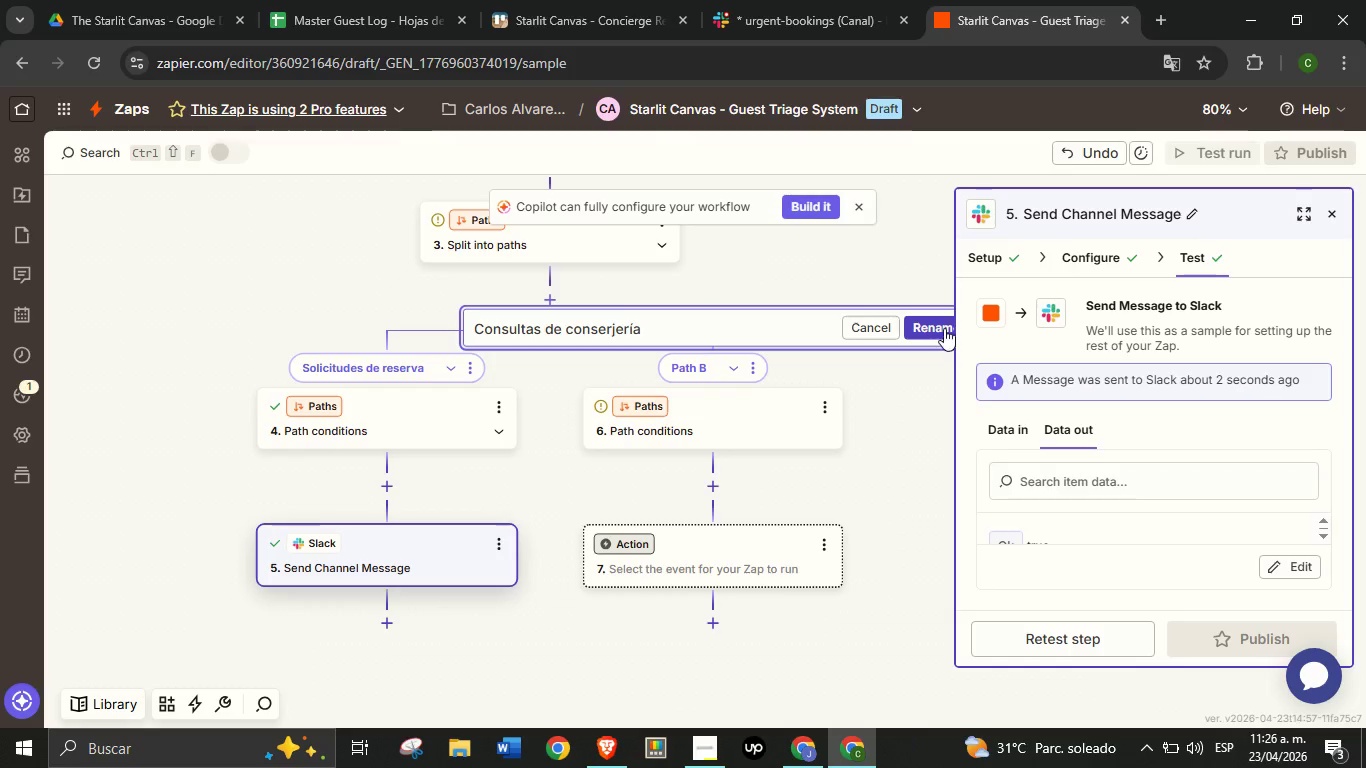 
left_click([944, 329])
 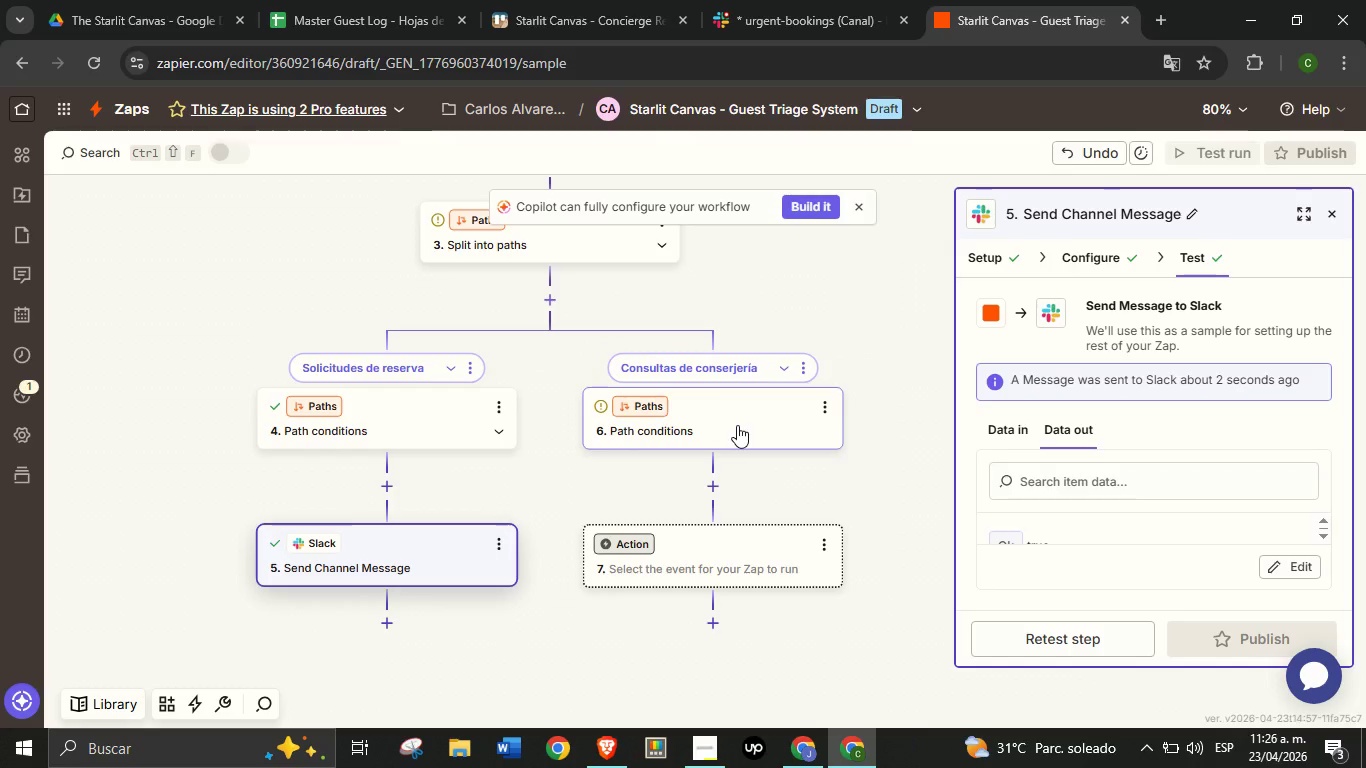 
left_click([737, 425])
 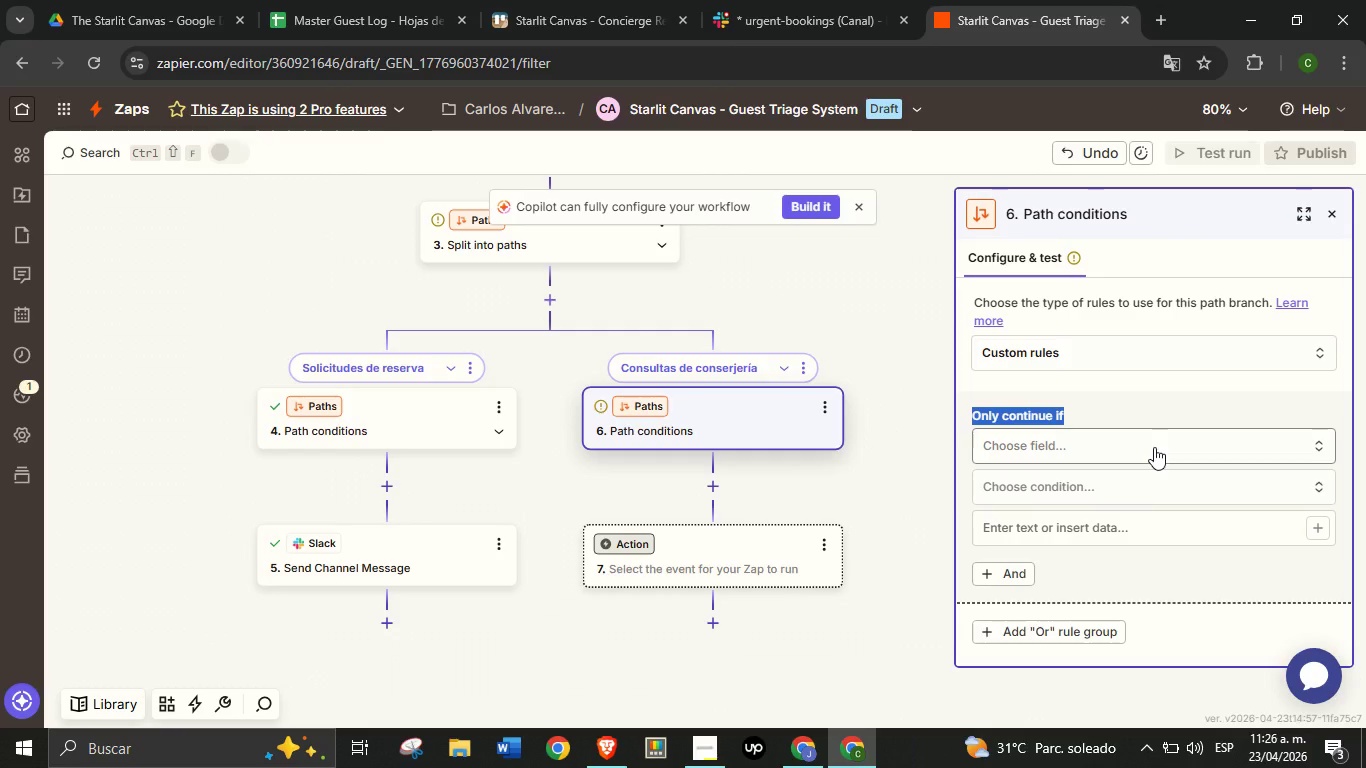 
wait(16.08)
 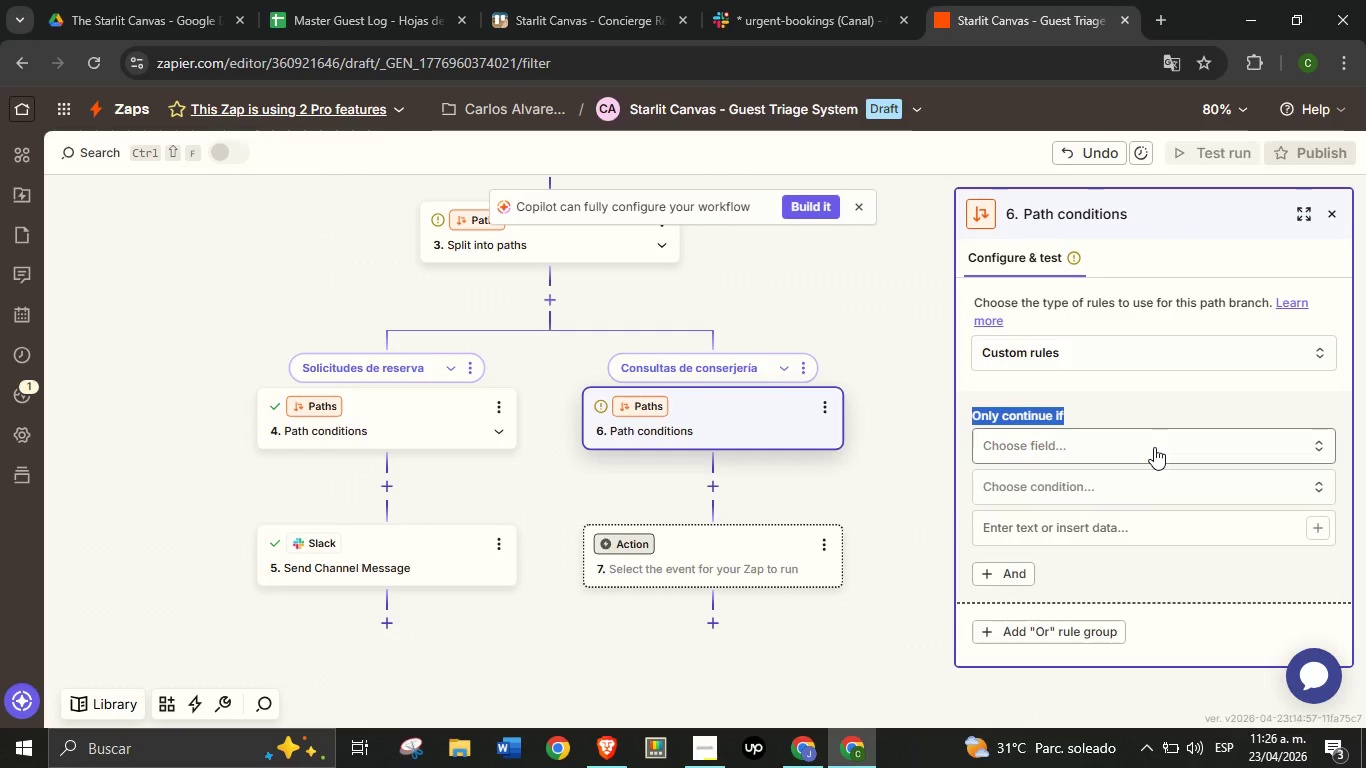 
left_click([1163, 401])
 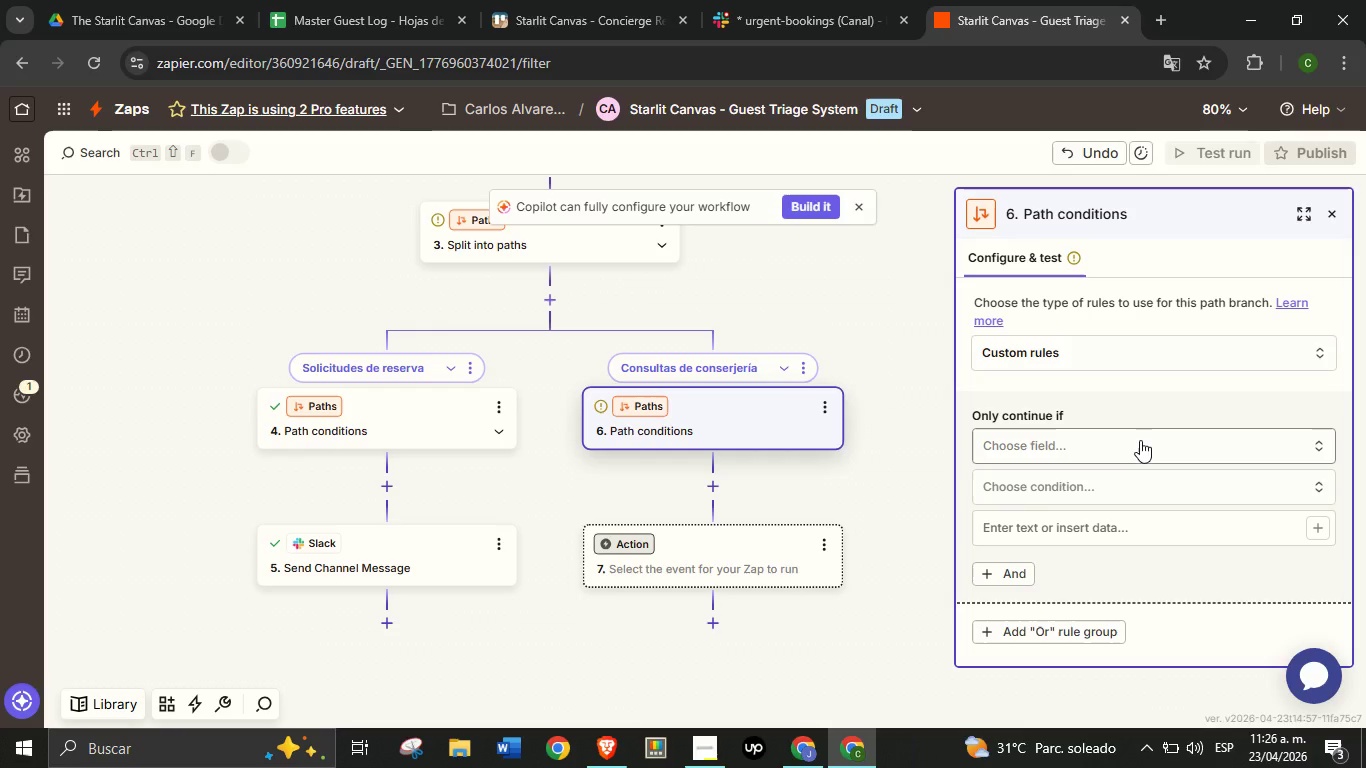 
wait(20.09)
 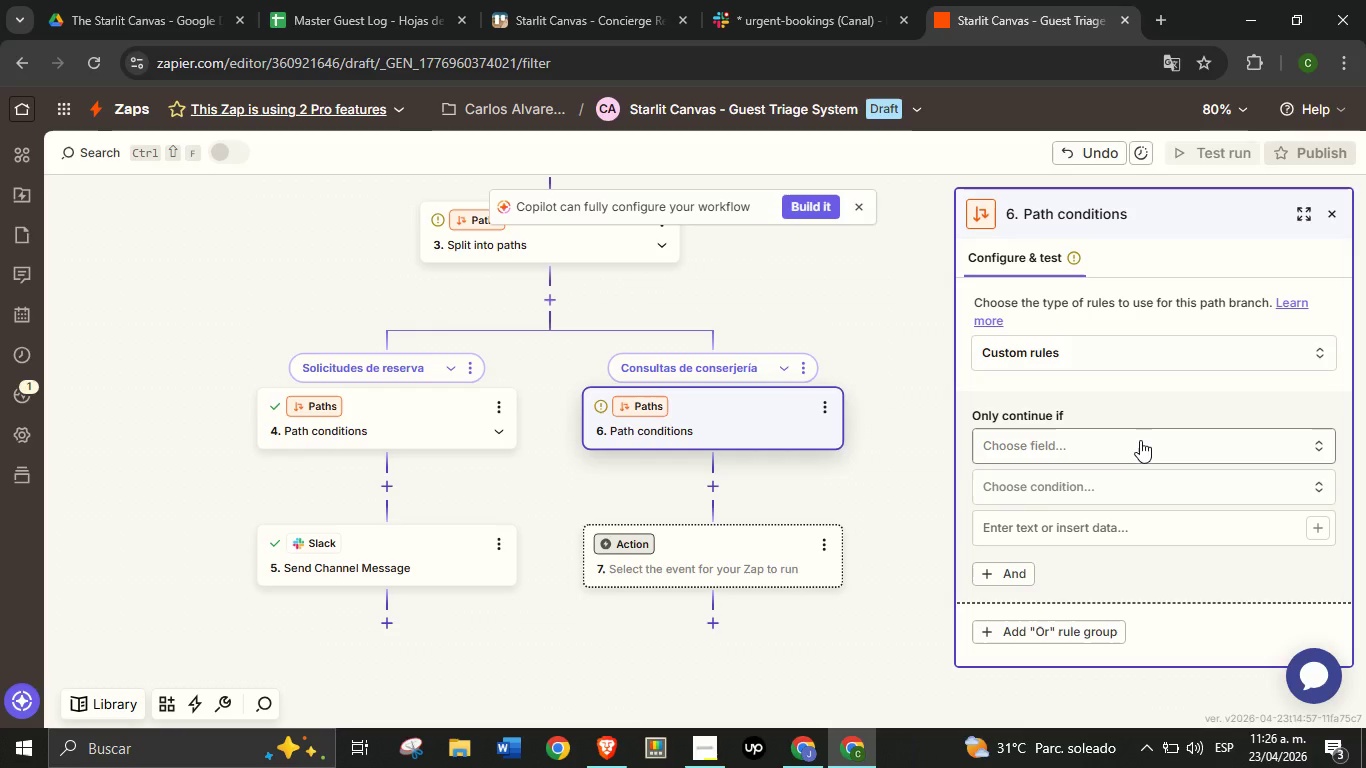 
type(subj)
 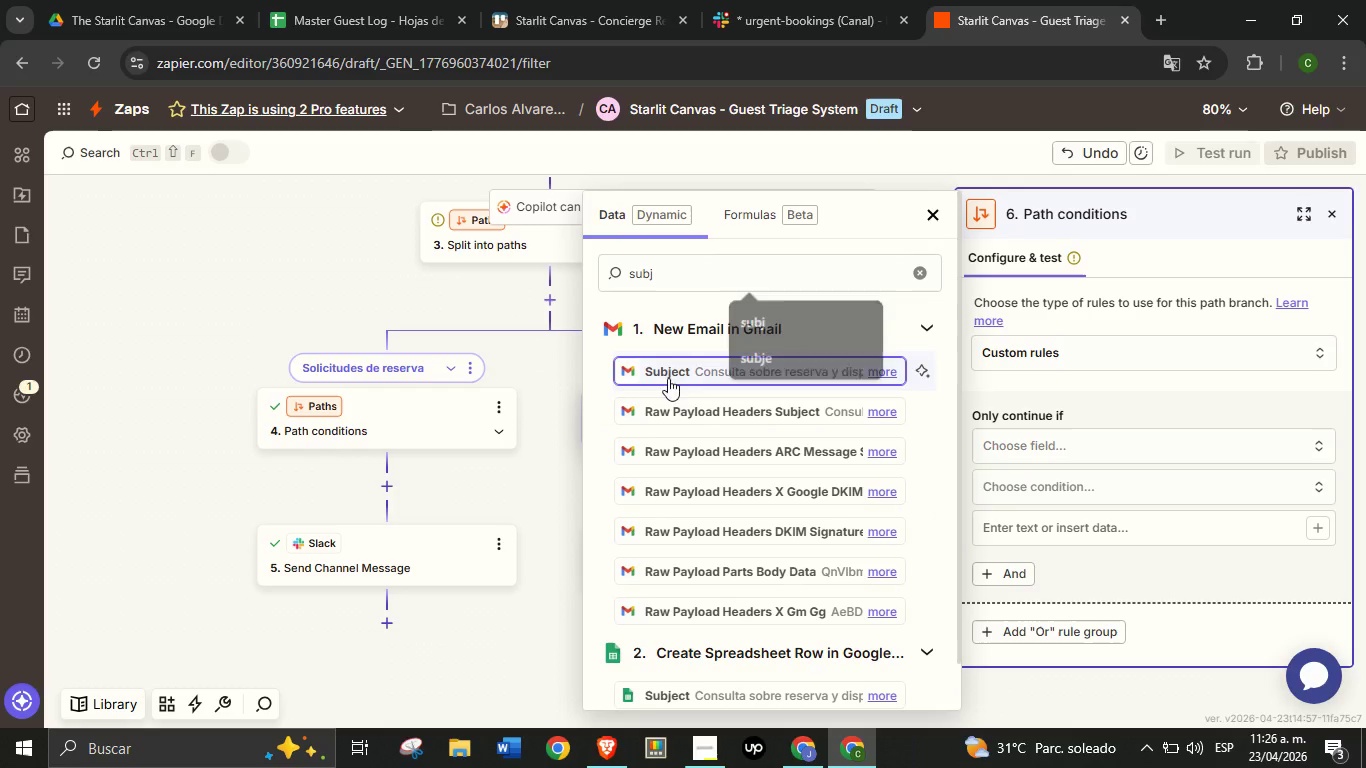 
left_click([643, 373])
 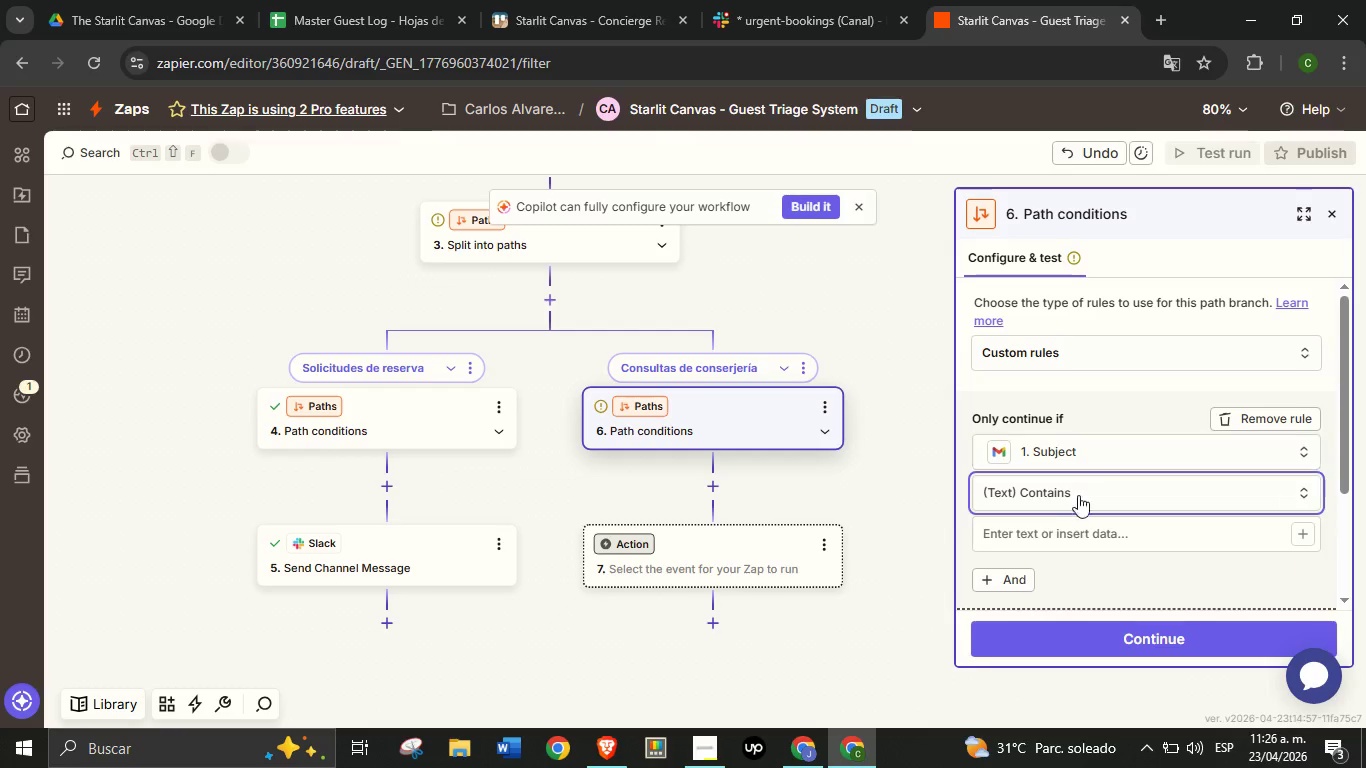 
left_click([1063, 537])
 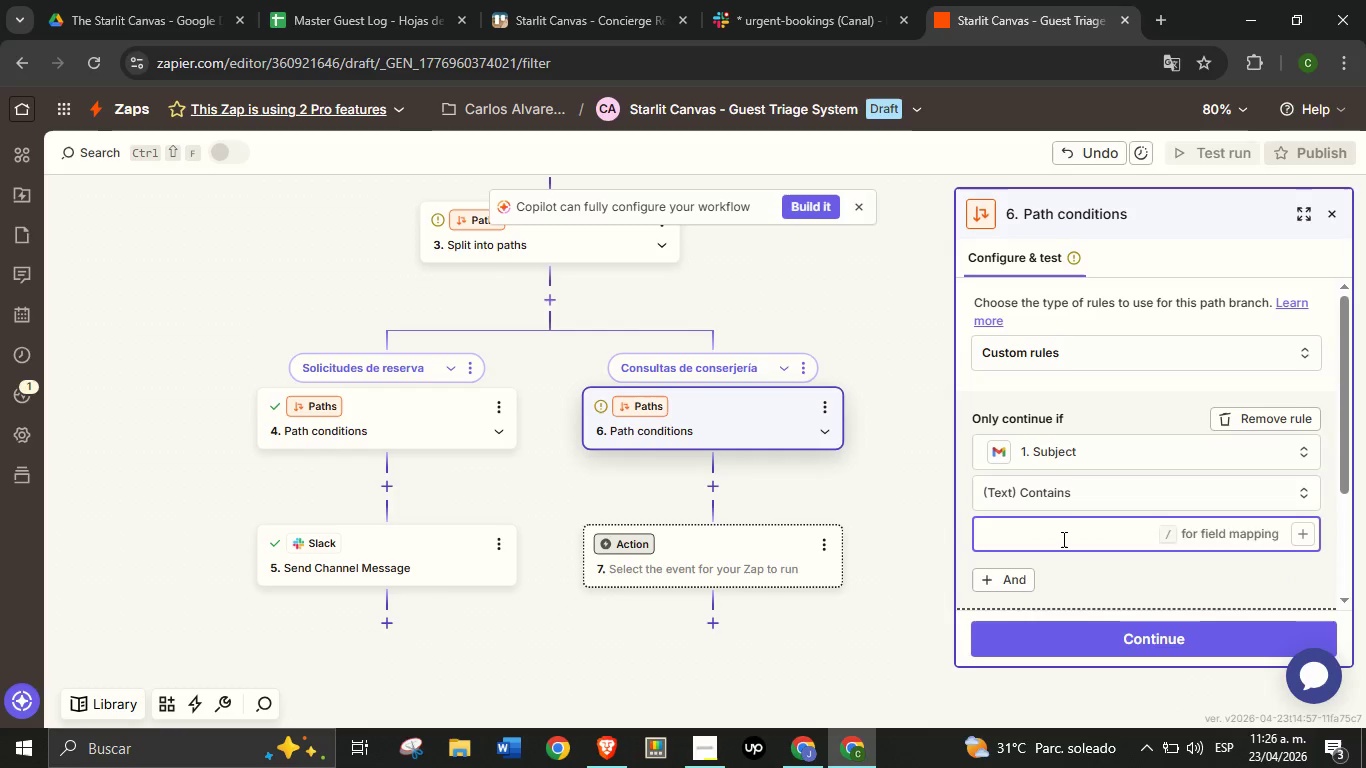 
type(S)
key(Backspace)
type(senders)
key(Backspace)
type(ismo)
 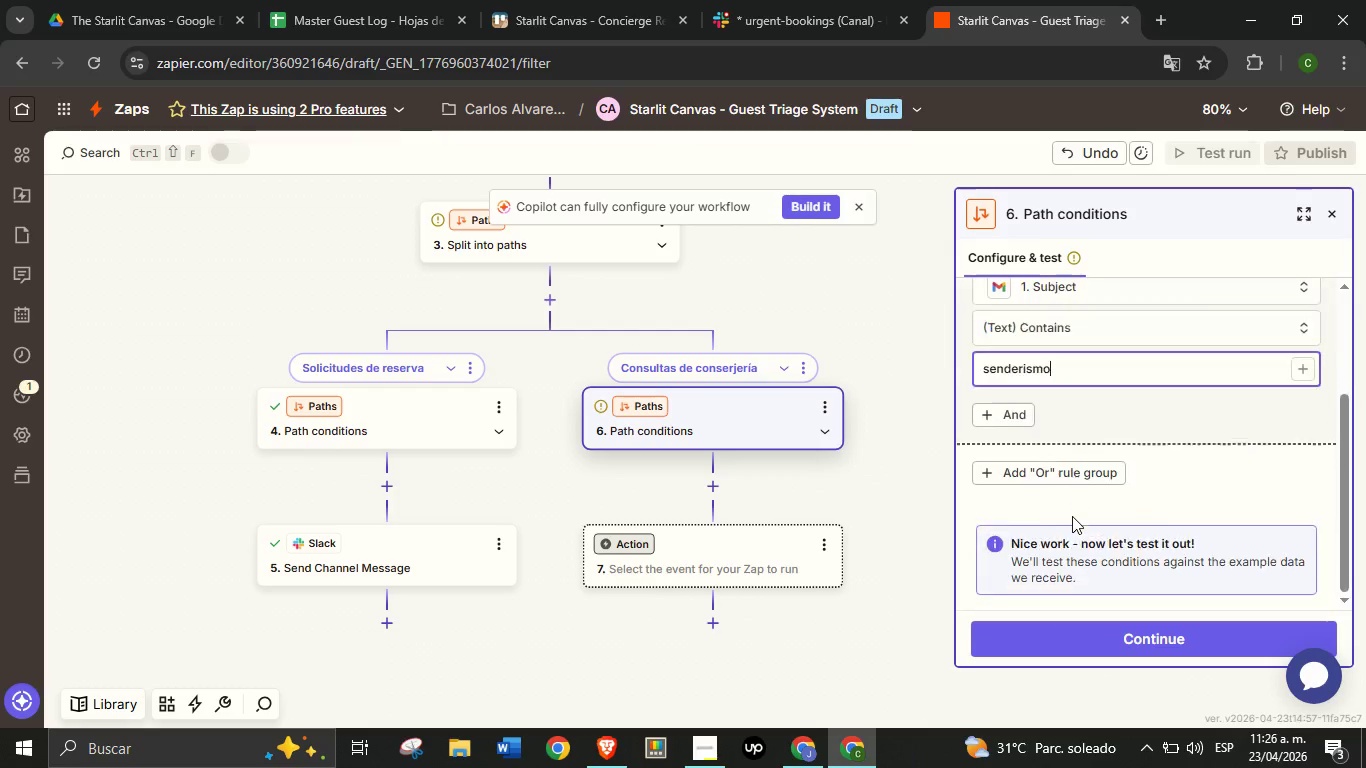 
scroll: coordinate [1067, 522], scroll_direction: down, amount: 3.0
 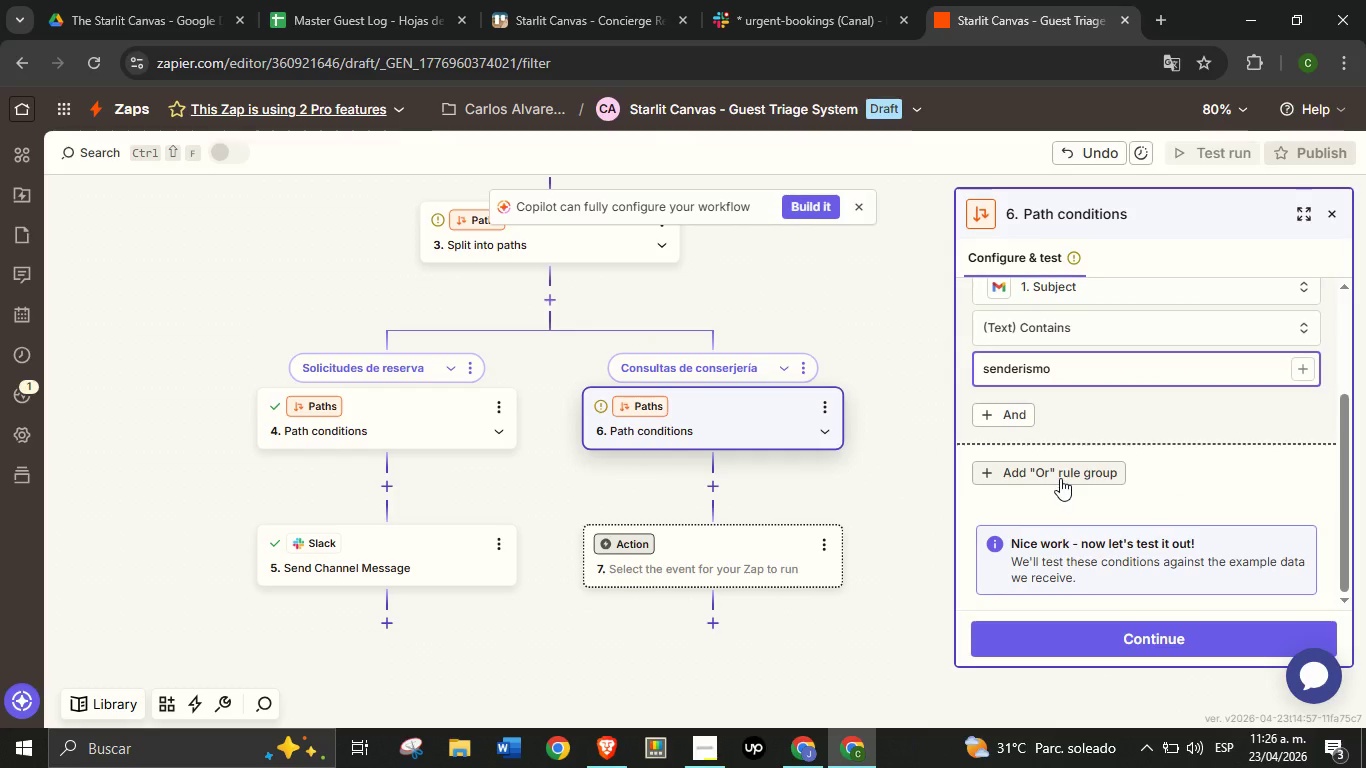 
left_click([1060, 479])
 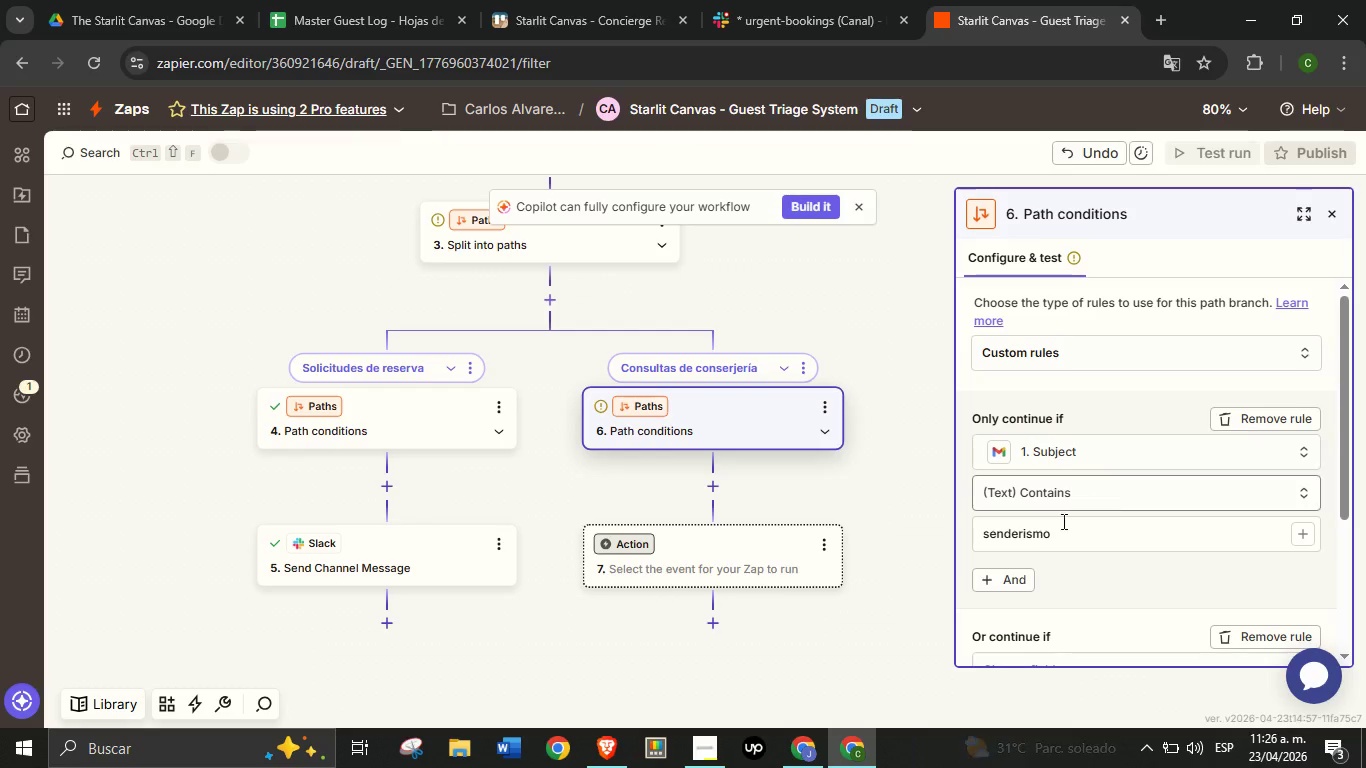 
scroll: coordinate [1024, 557], scroll_direction: down, amount: 2.0
 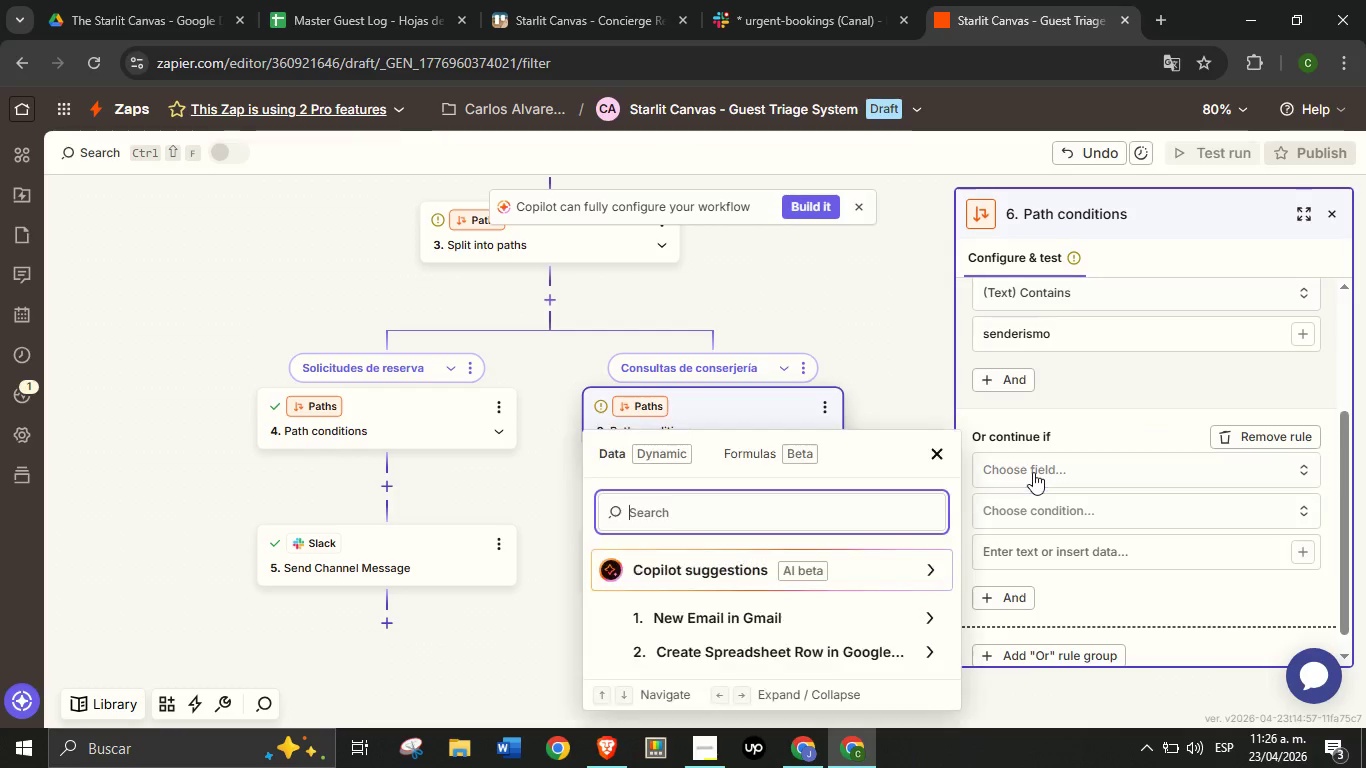 
left_click([1033, 472])
 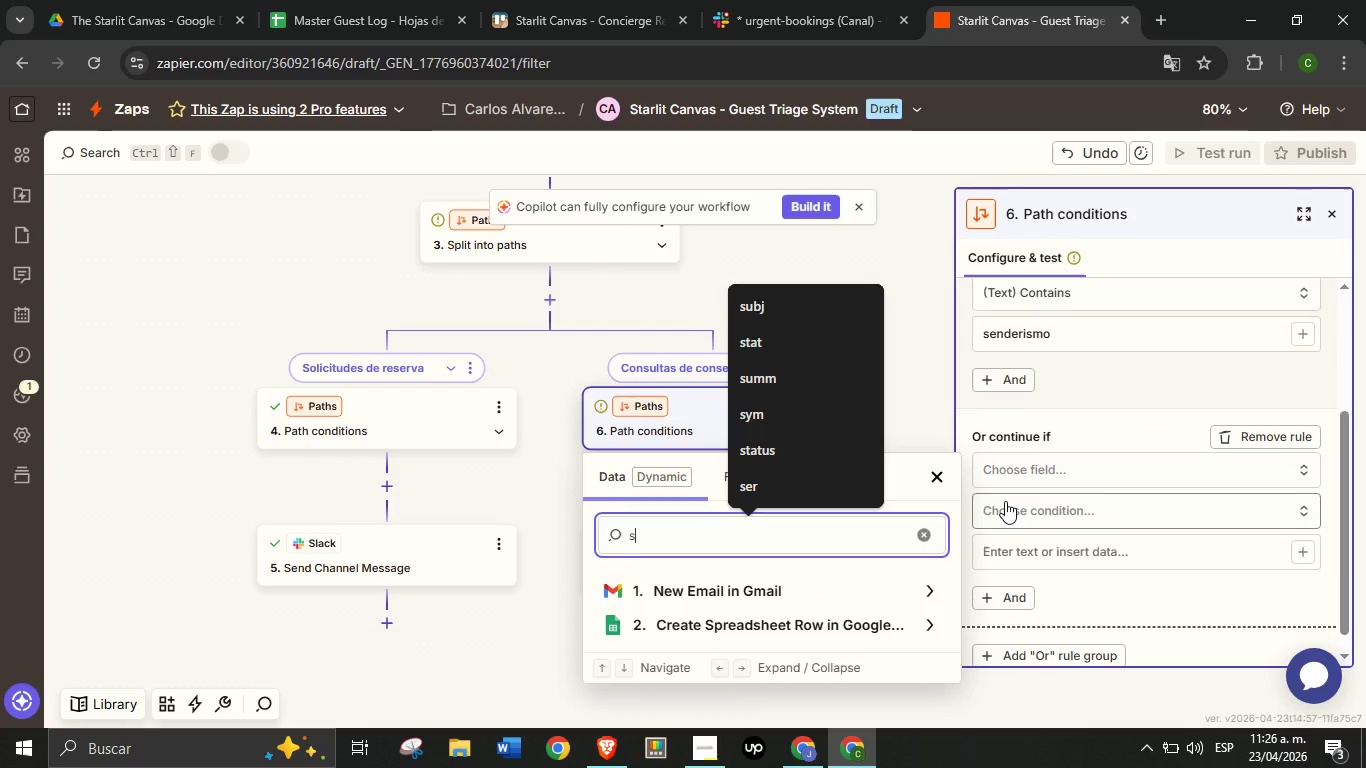 
type(subj)
 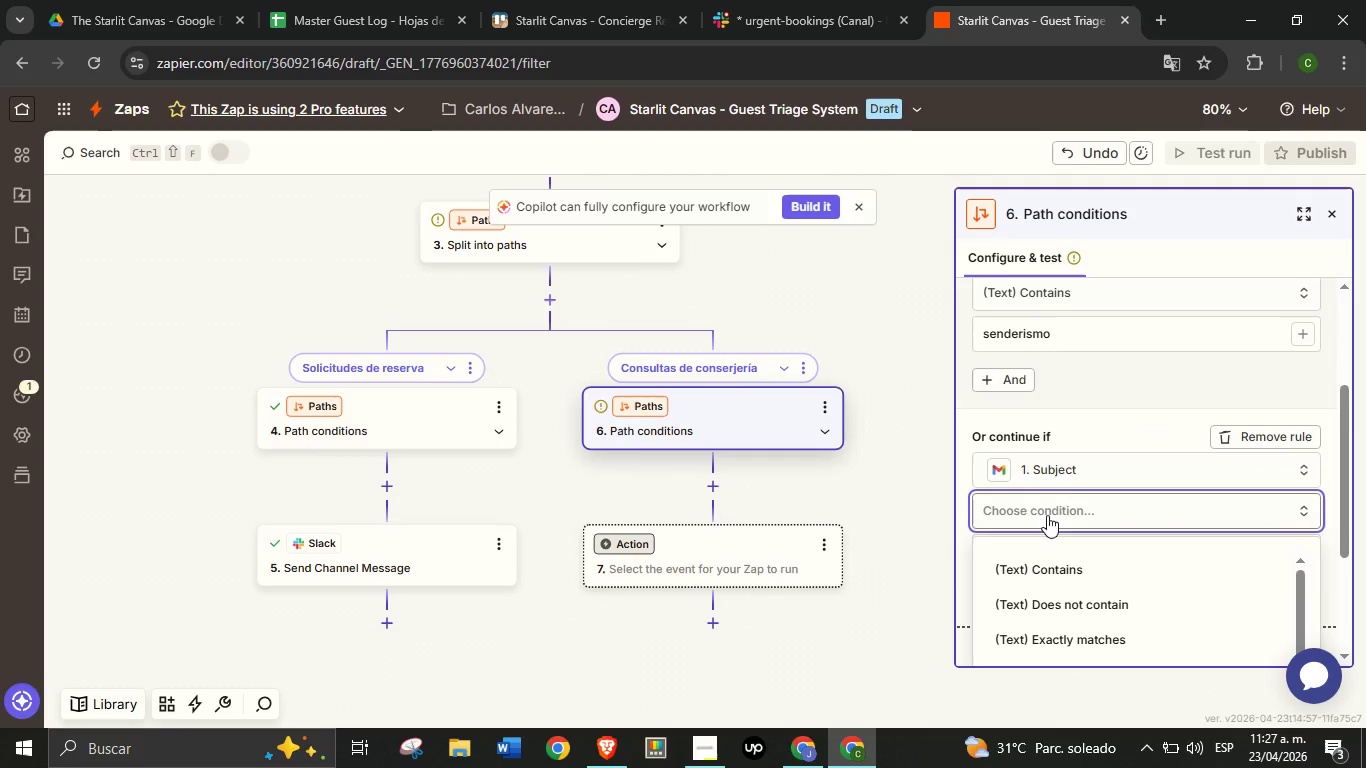 
left_click([1060, 569])
 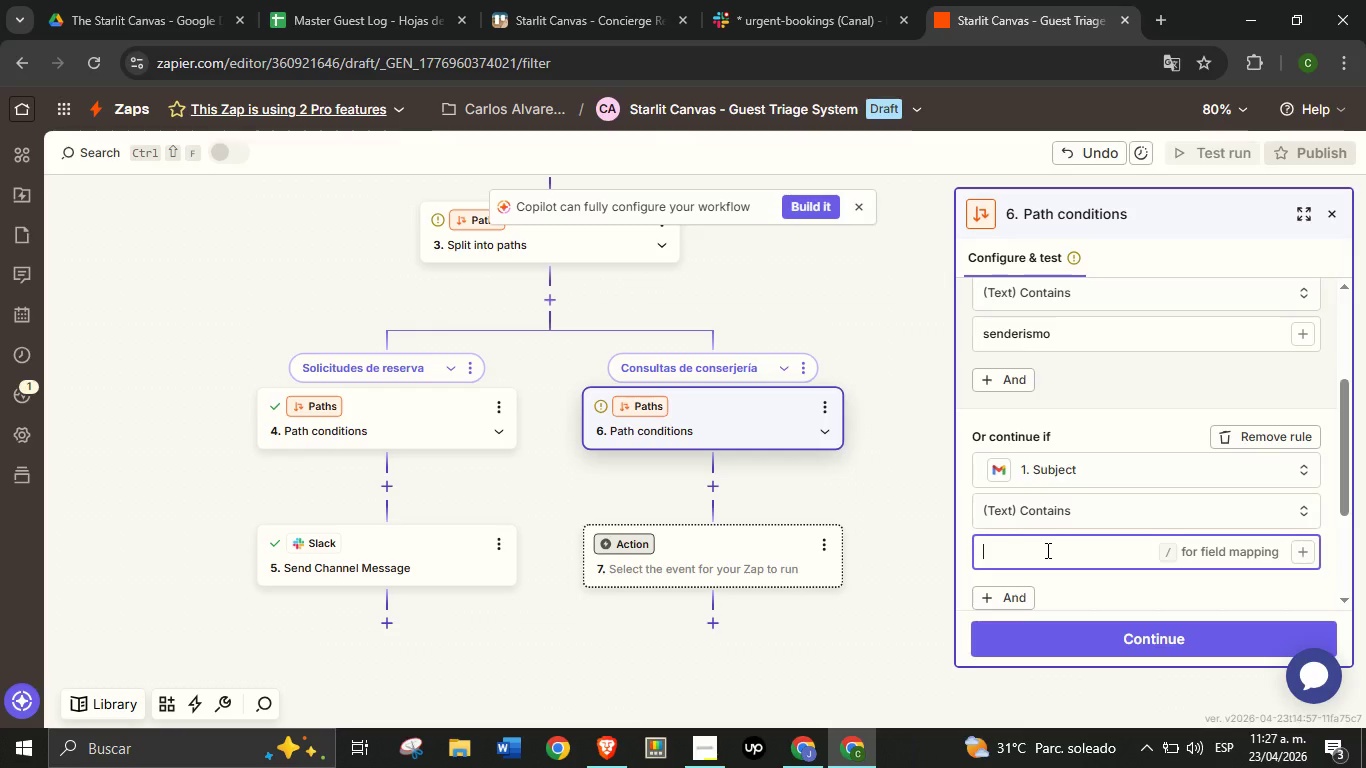 
left_click([1046, 549])
 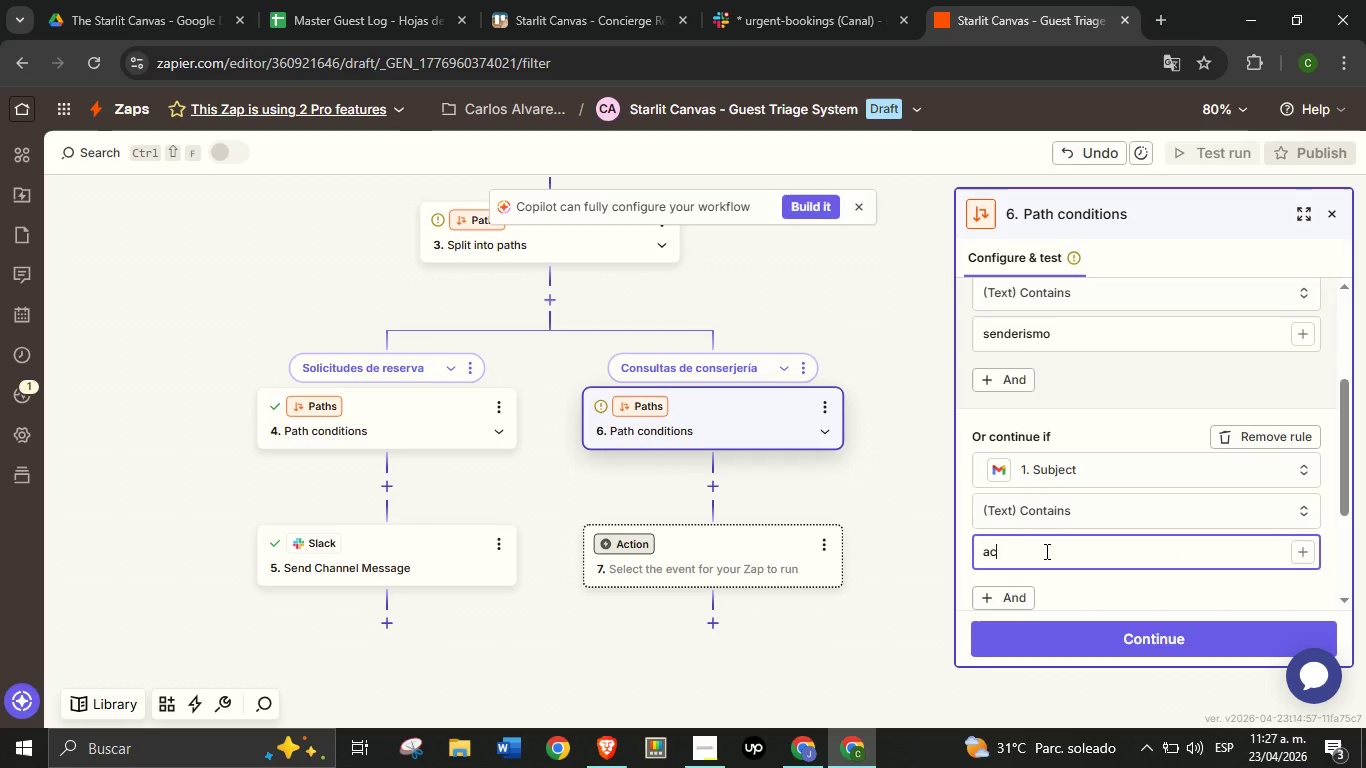 
type(actii)
key(Backspace)
type(vidad)
 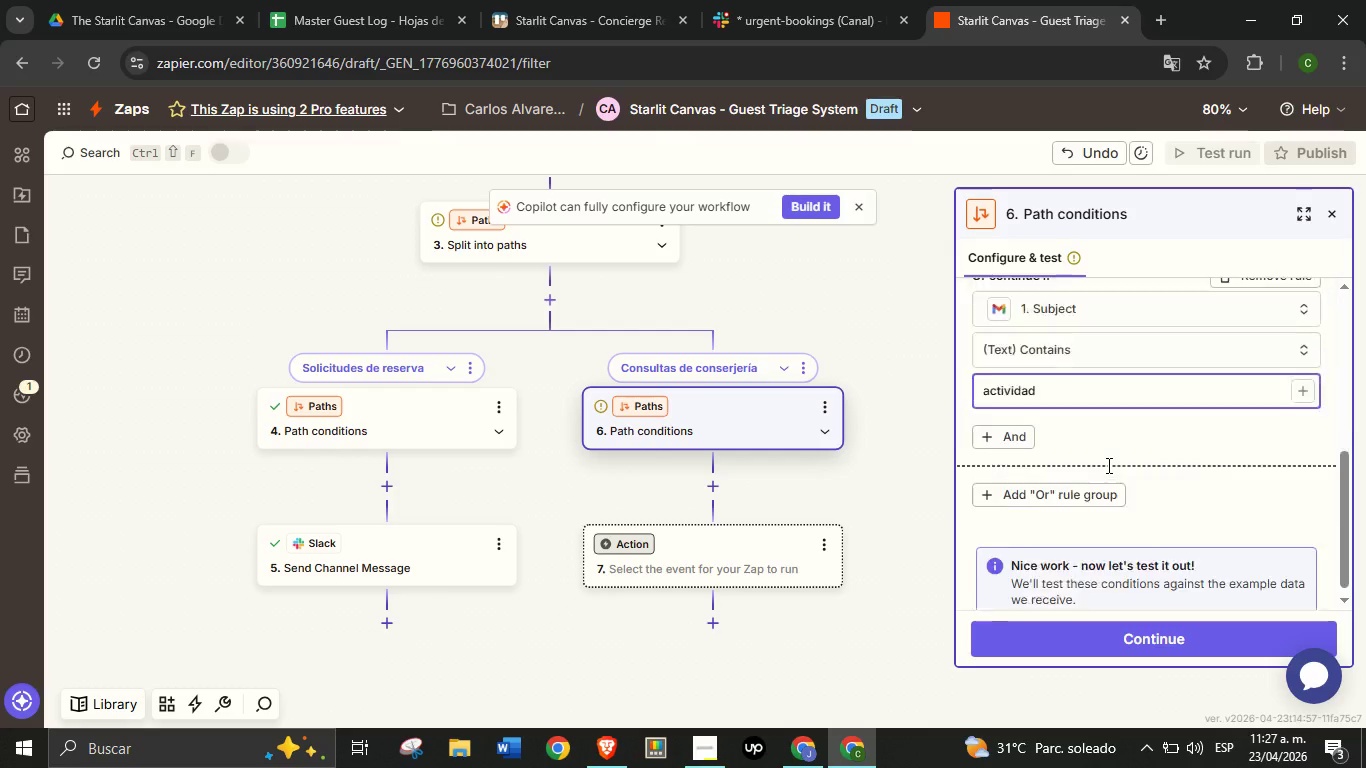 
scroll: coordinate [1107, 465], scroll_direction: down, amount: 4.0
 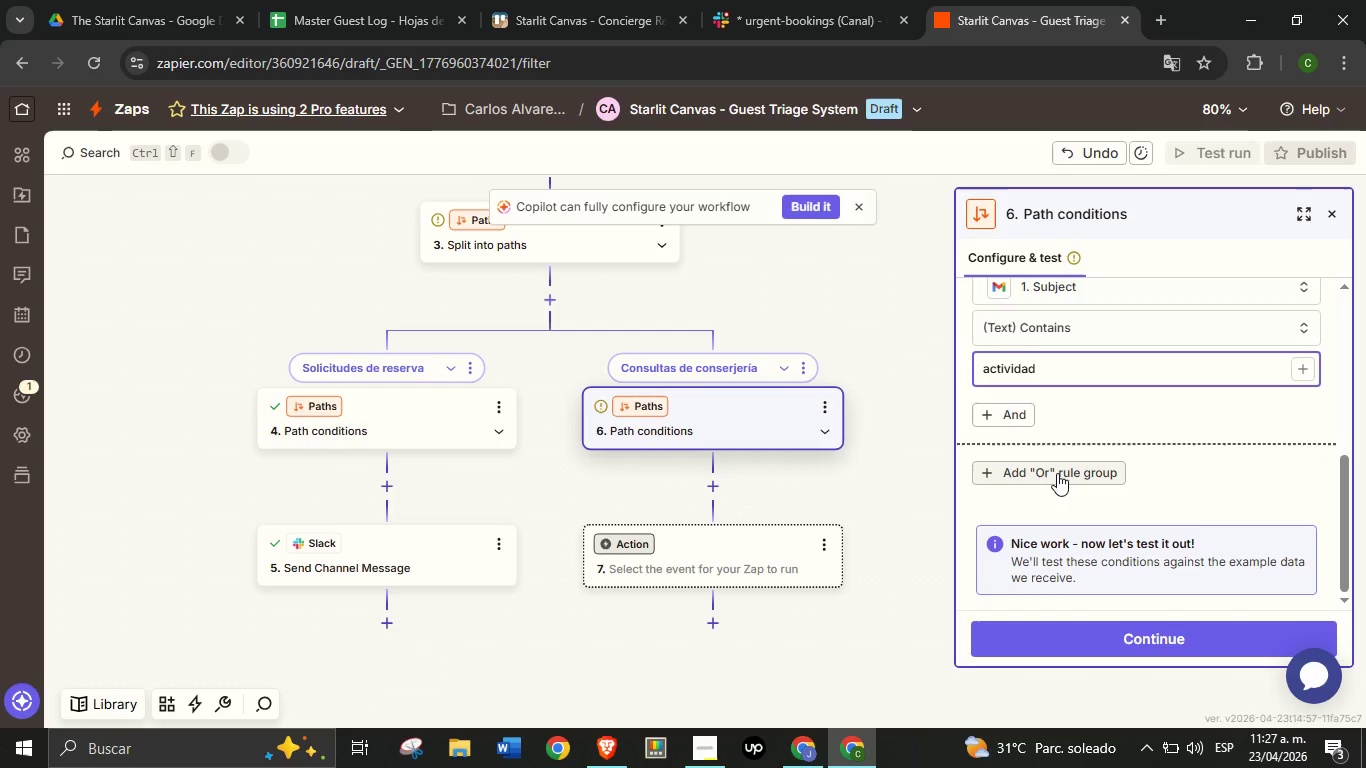 
left_click([1057, 473])
 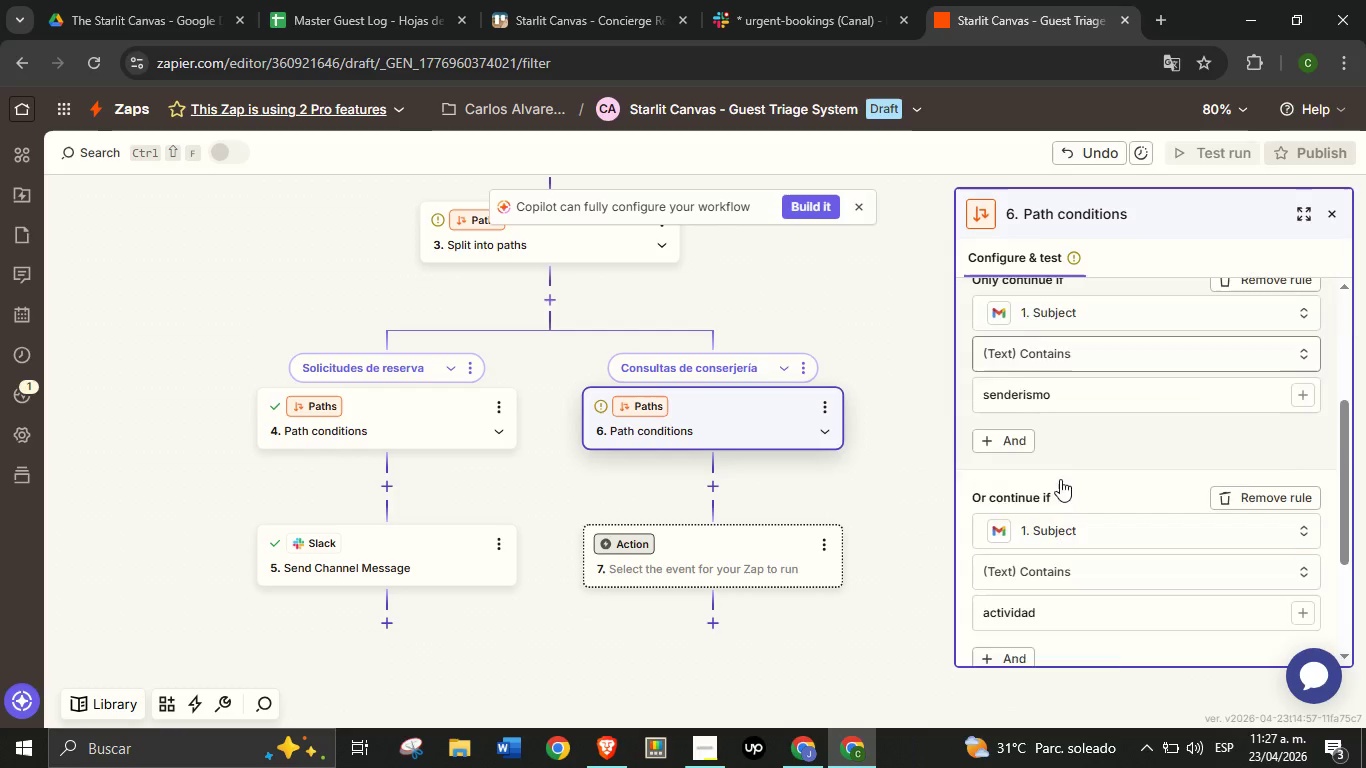 
scroll: coordinate [1058, 476], scroll_direction: down, amount: 4.0
 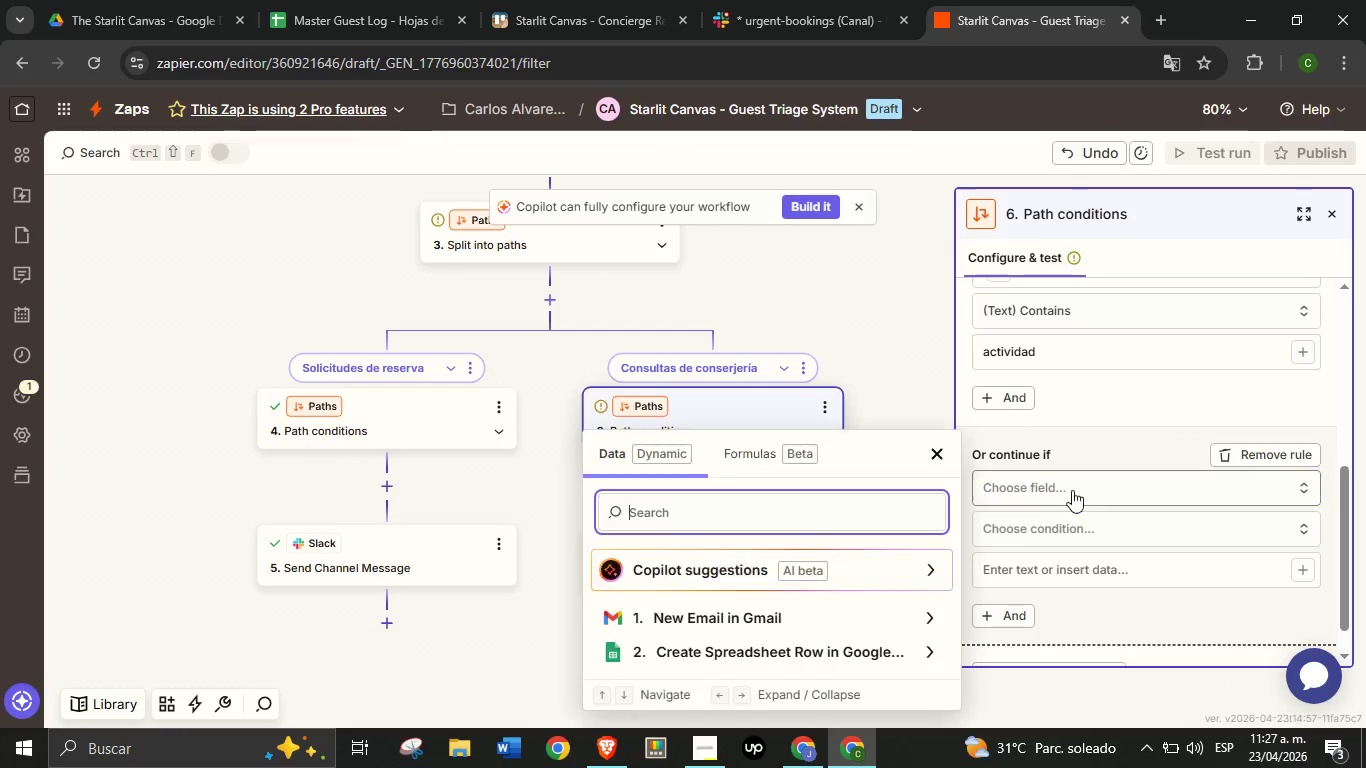 
left_click([1072, 490])
 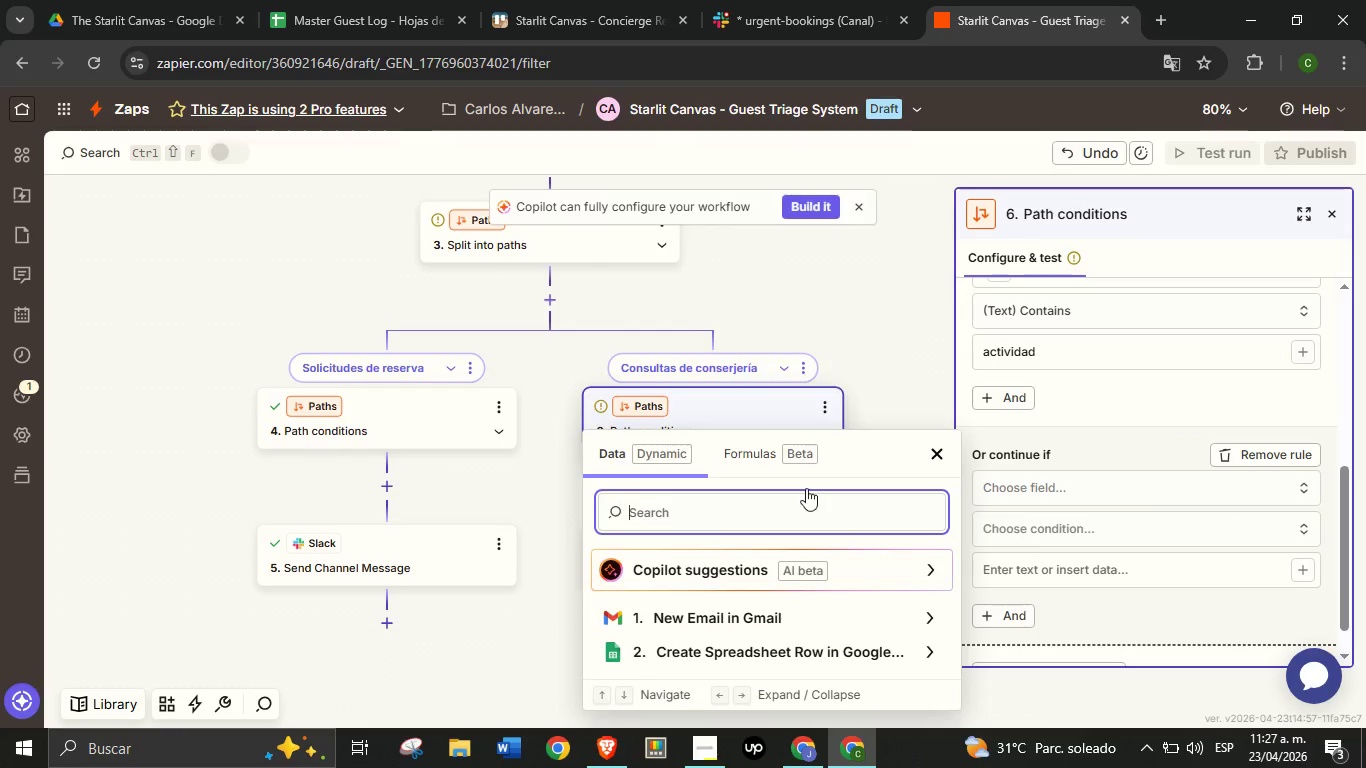 
type(subj)
 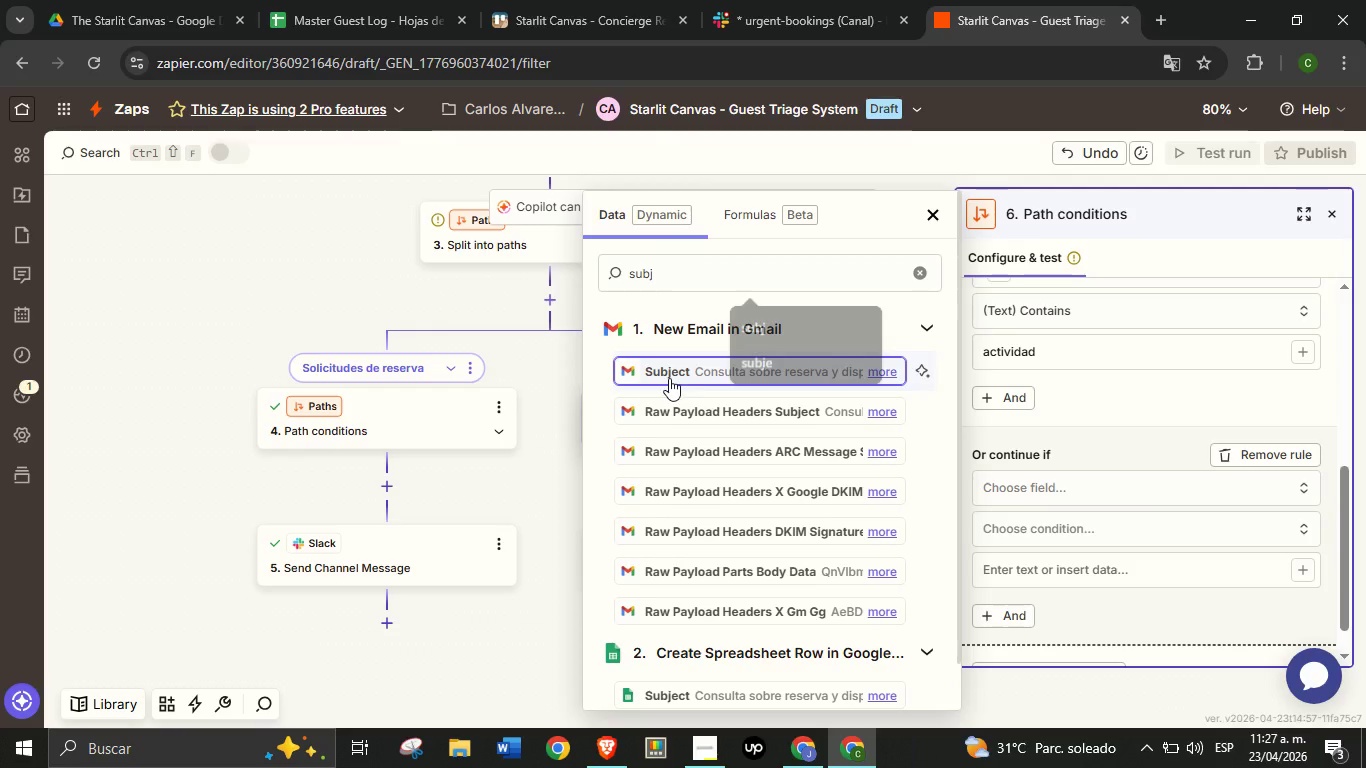 
left_click([669, 378])
 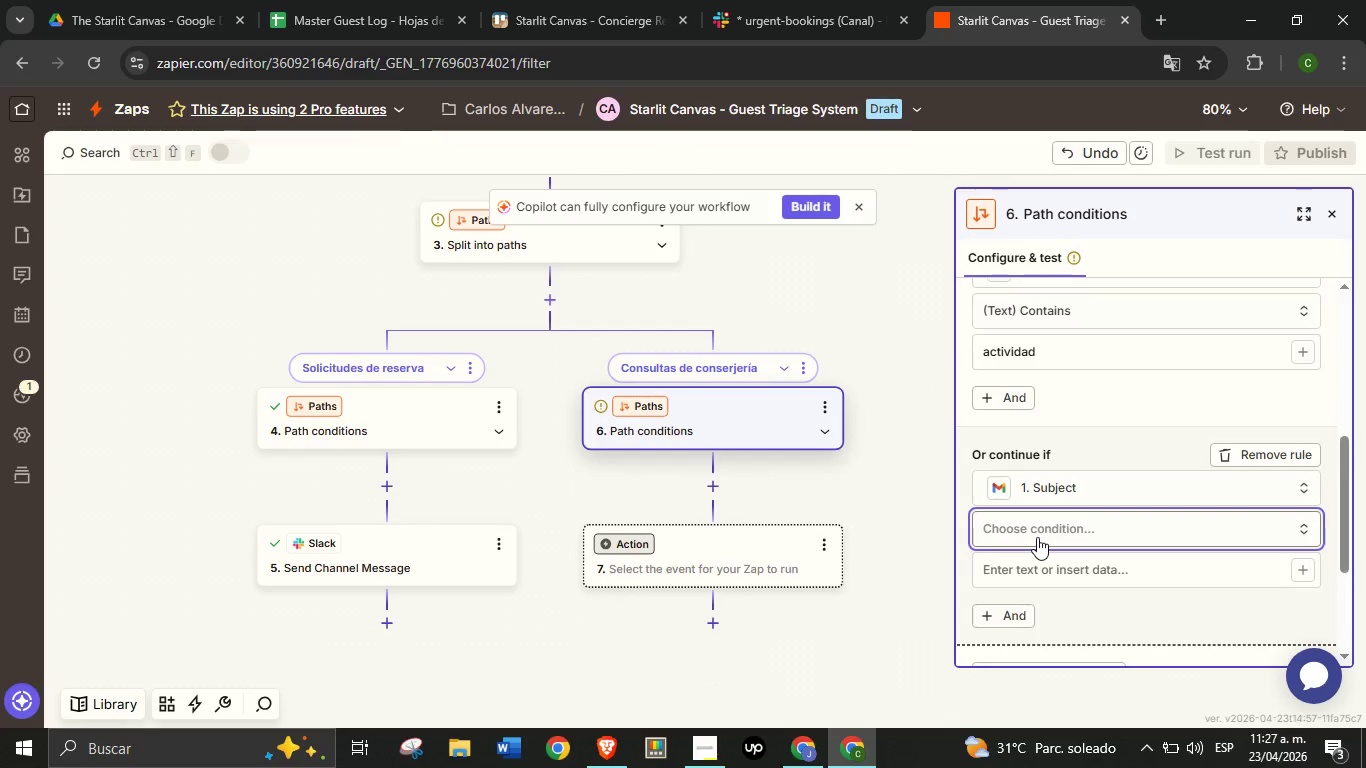 
left_click([1037, 537])
 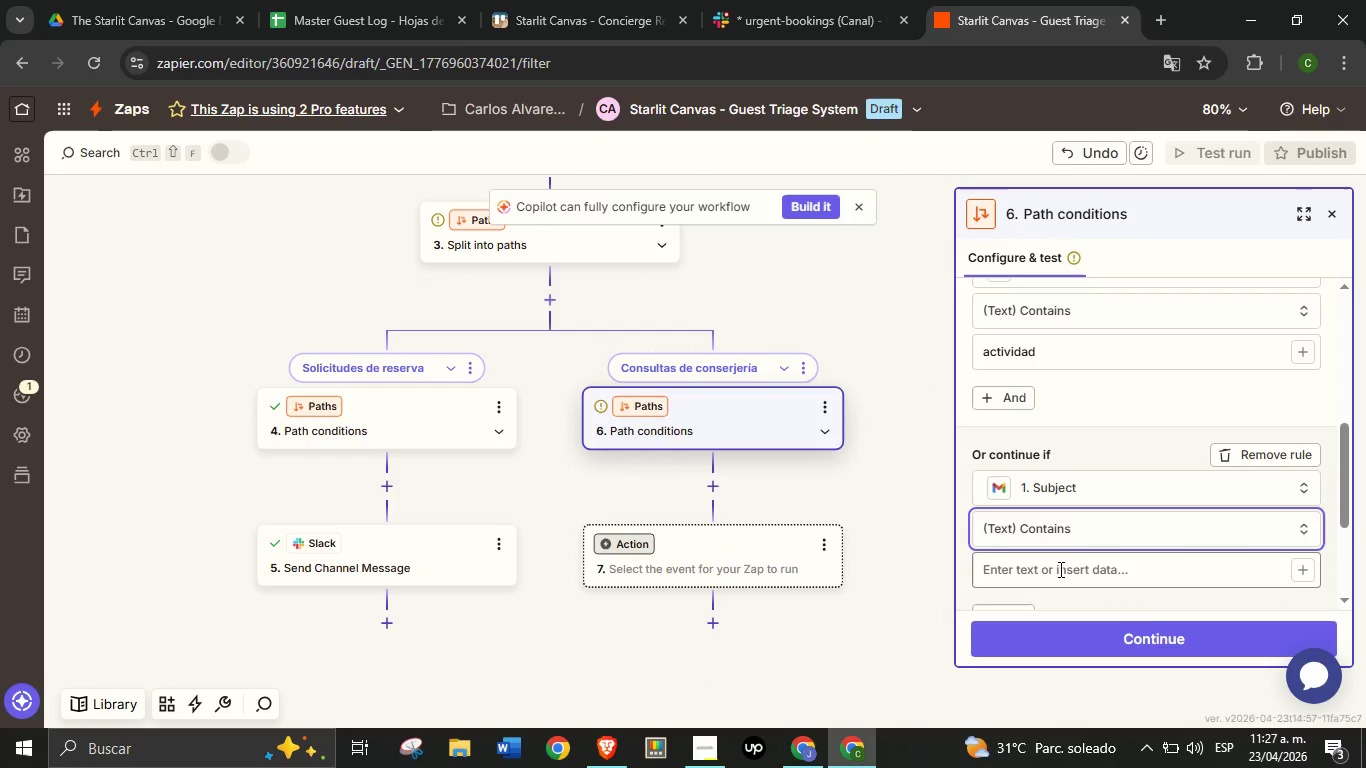 
wait(23.05)
 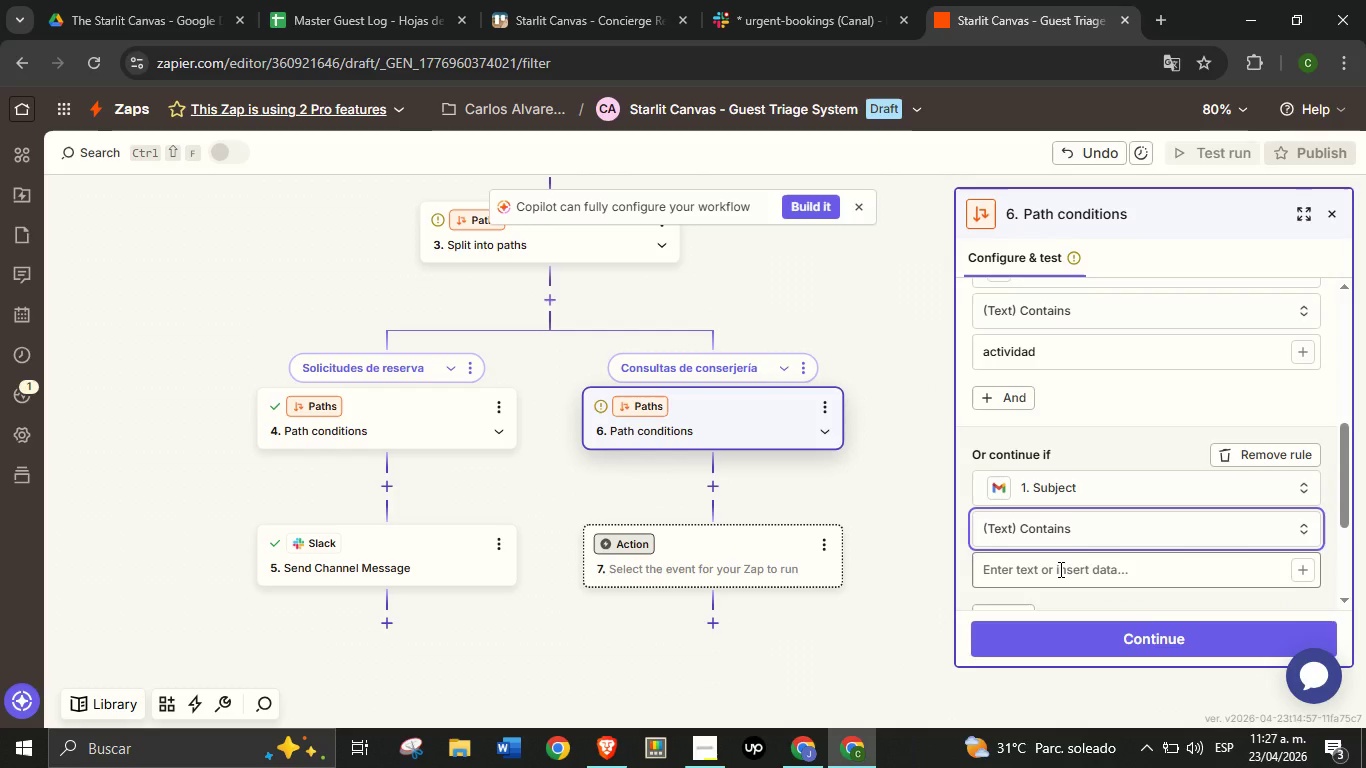 
left_click([1060, 575])
 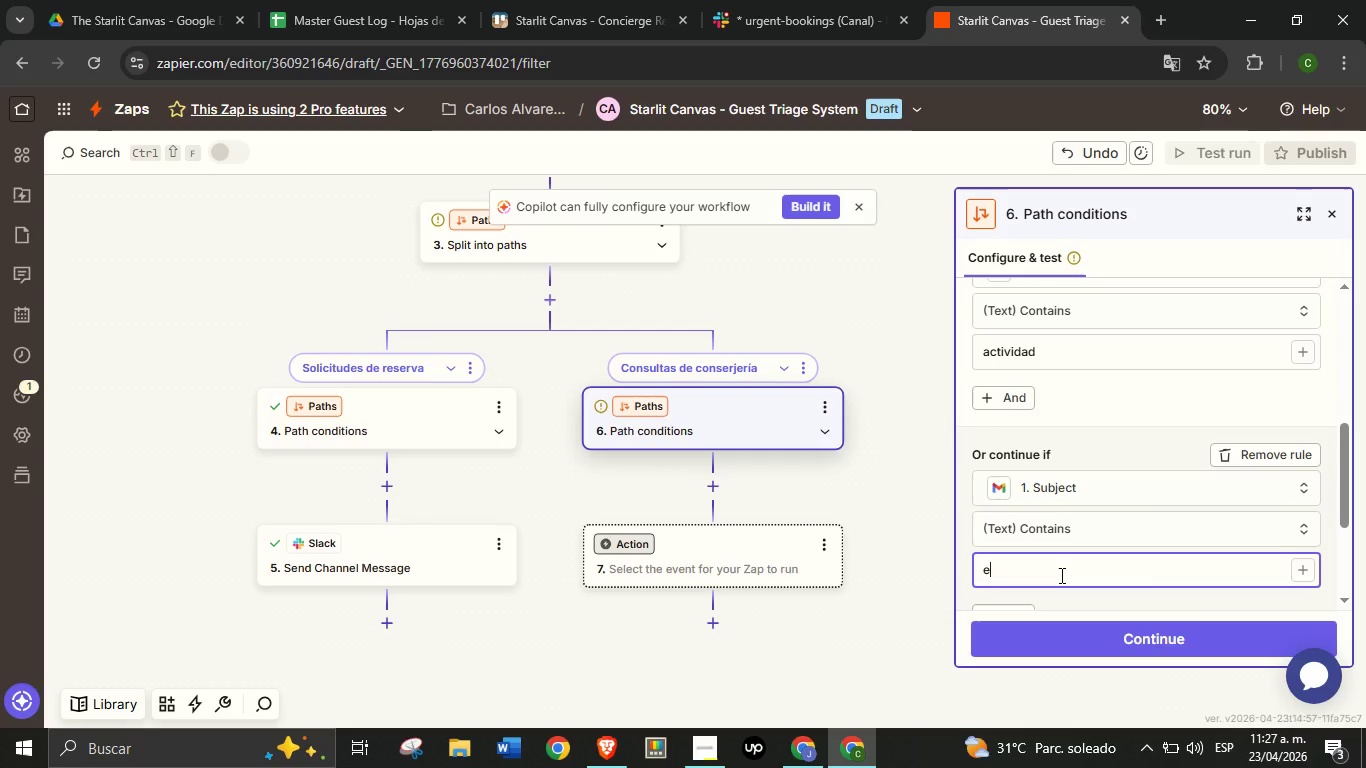 
type(excursi;on)
 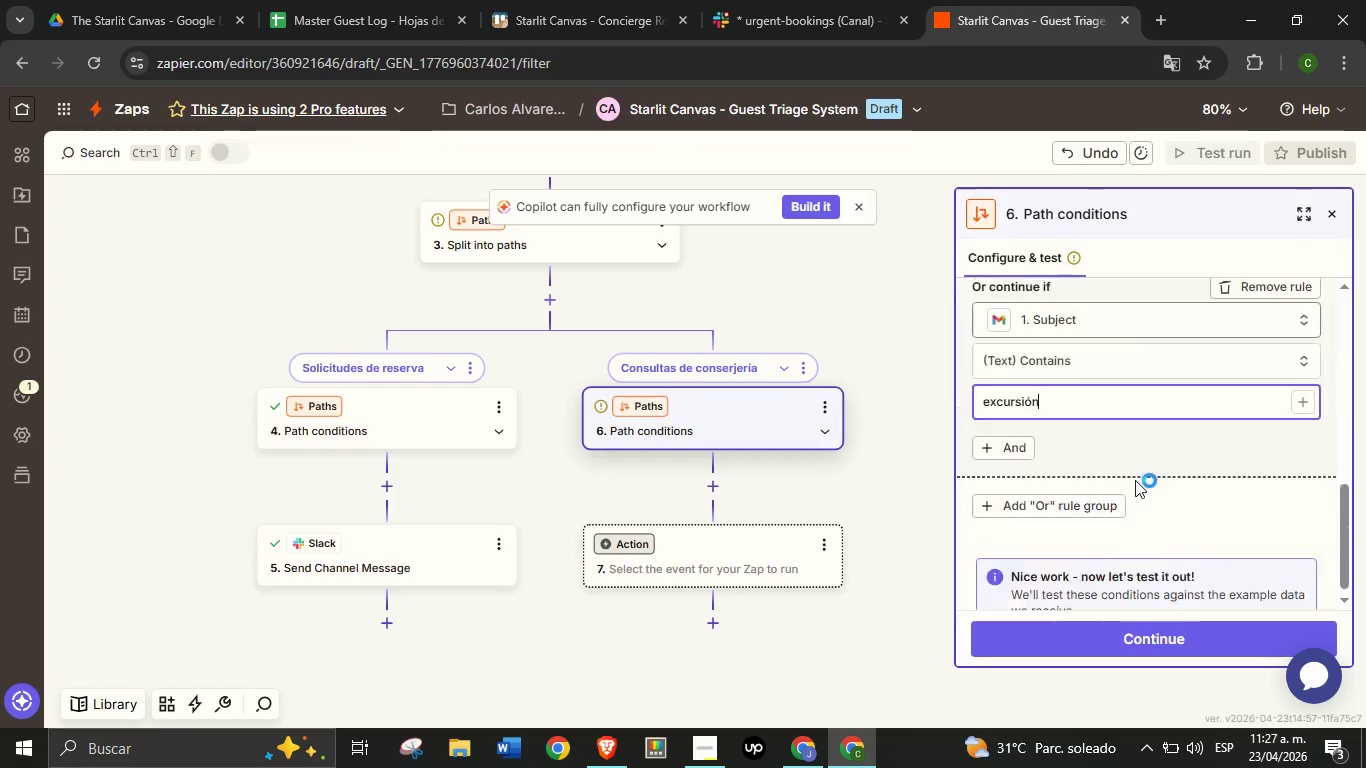 
scroll: coordinate [1094, 468], scroll_direction: down, amount: 11.0
 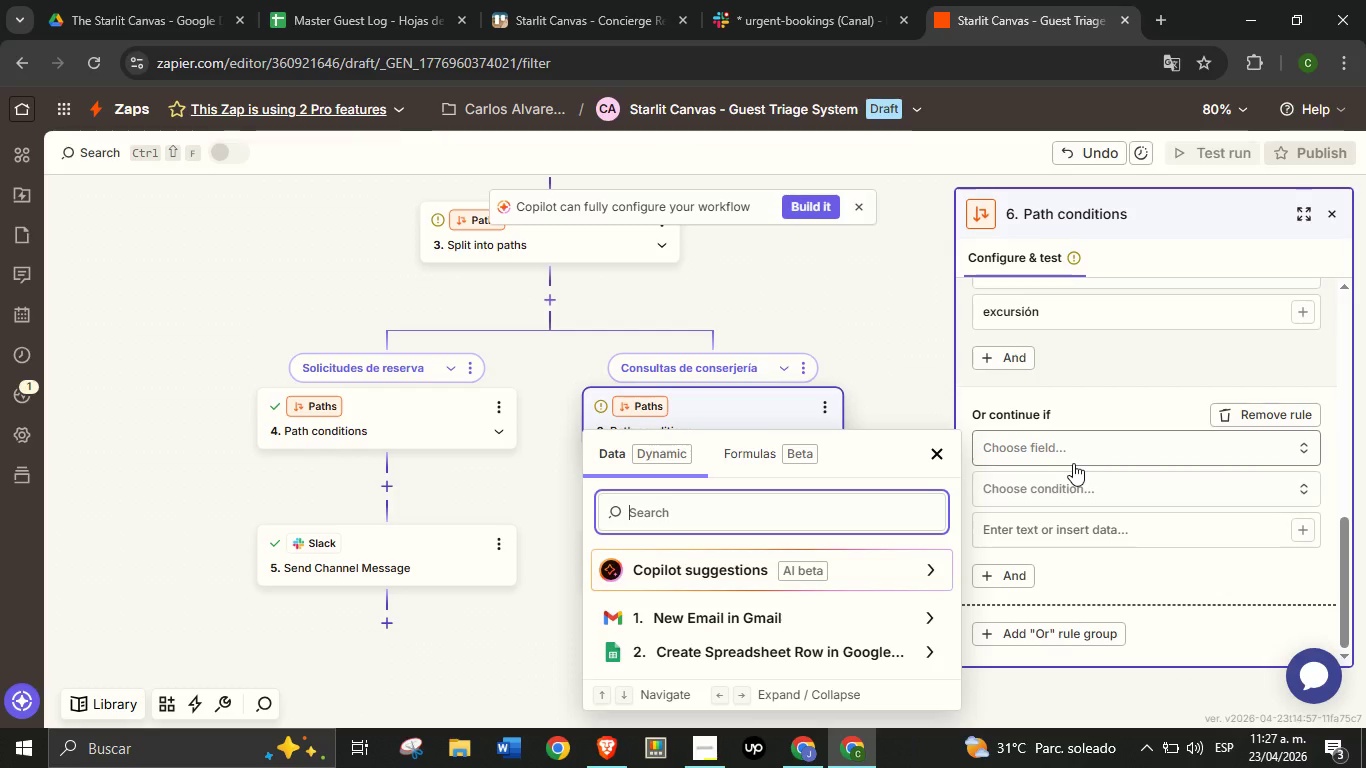 
type(body)
 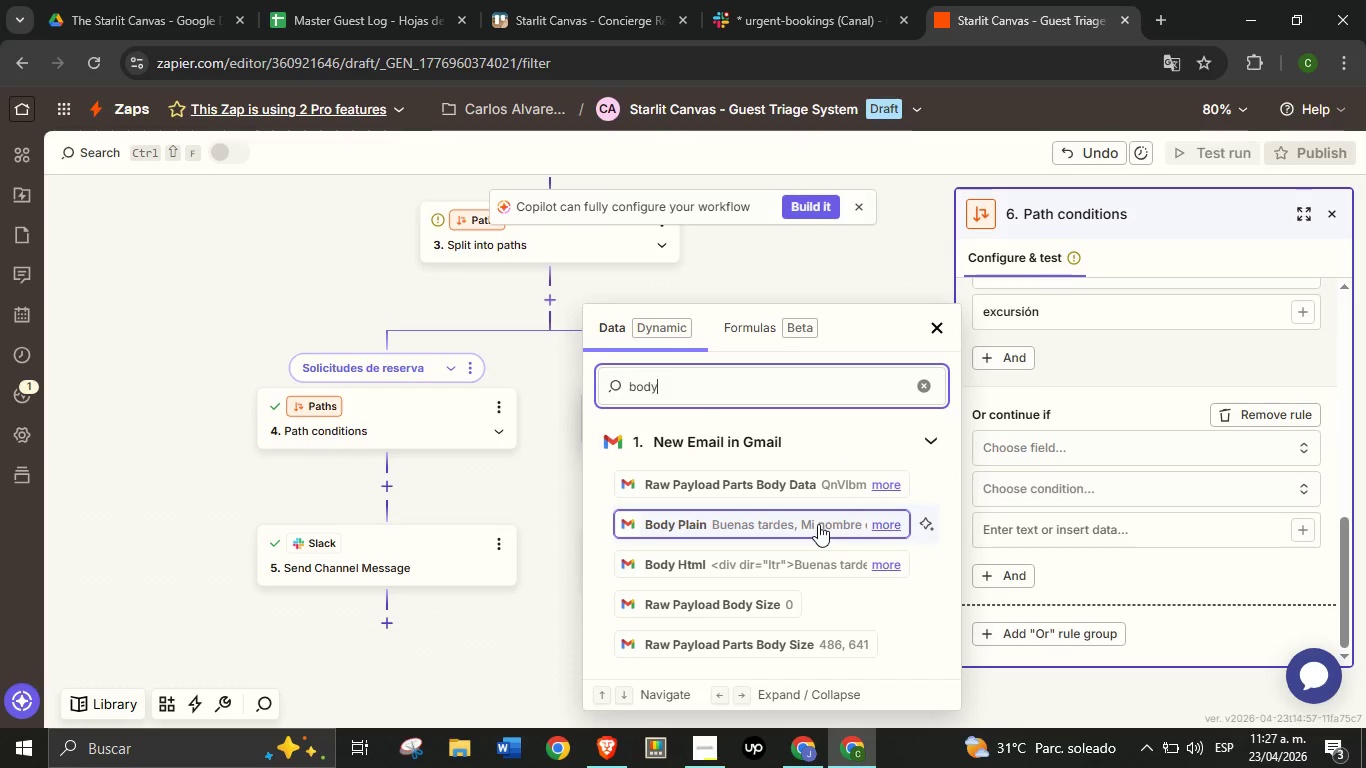 
left_click([818, 524])
 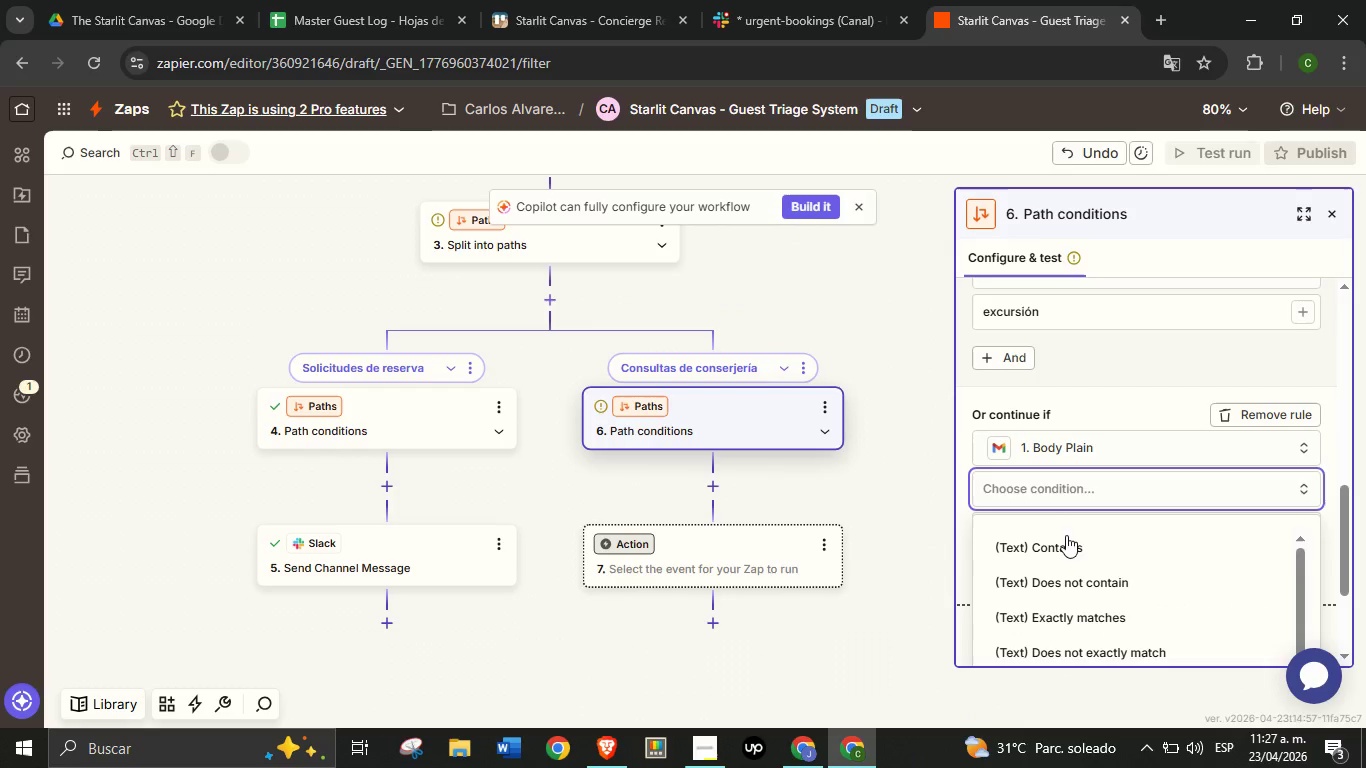 
left_click([1066, 547])
 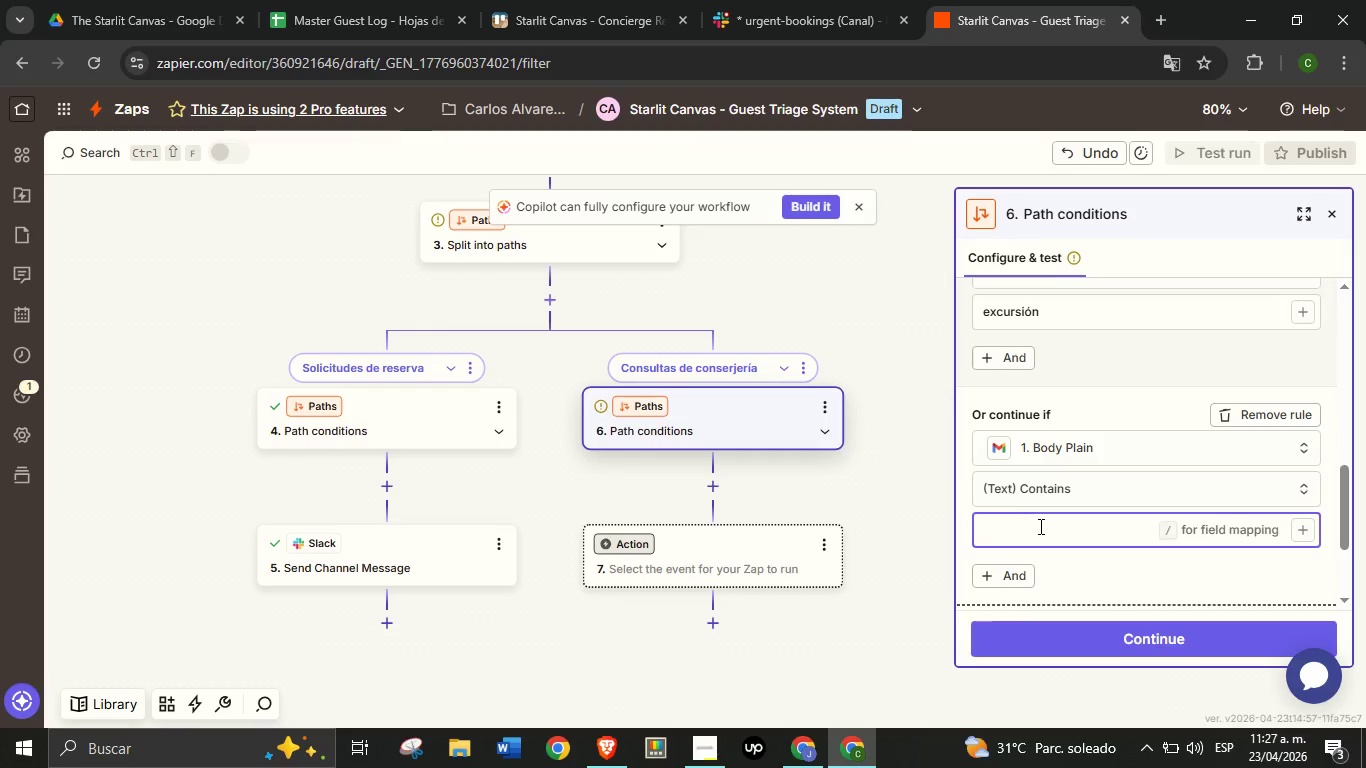 
type(senderismo)
 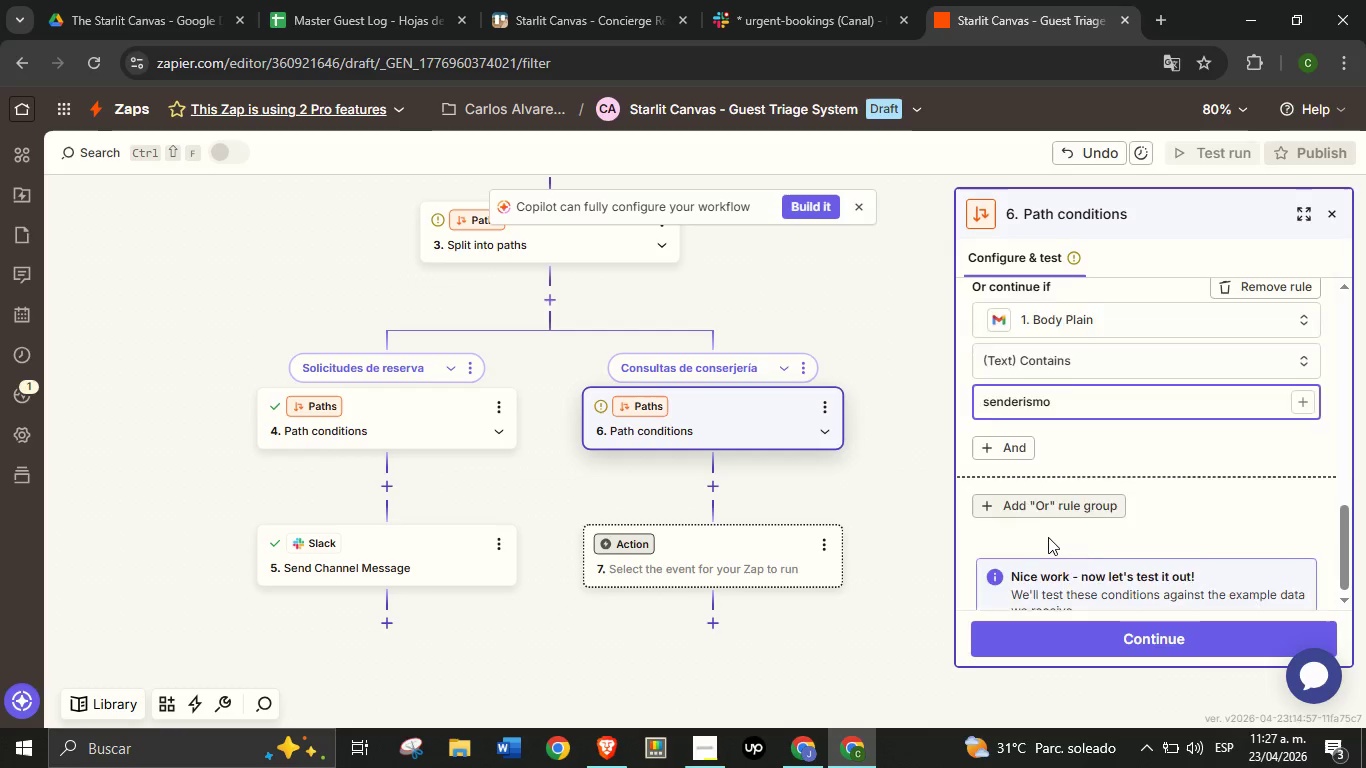 
scroll: coordinate [1077, 494], scroll_direction: down, amount: 18.0
 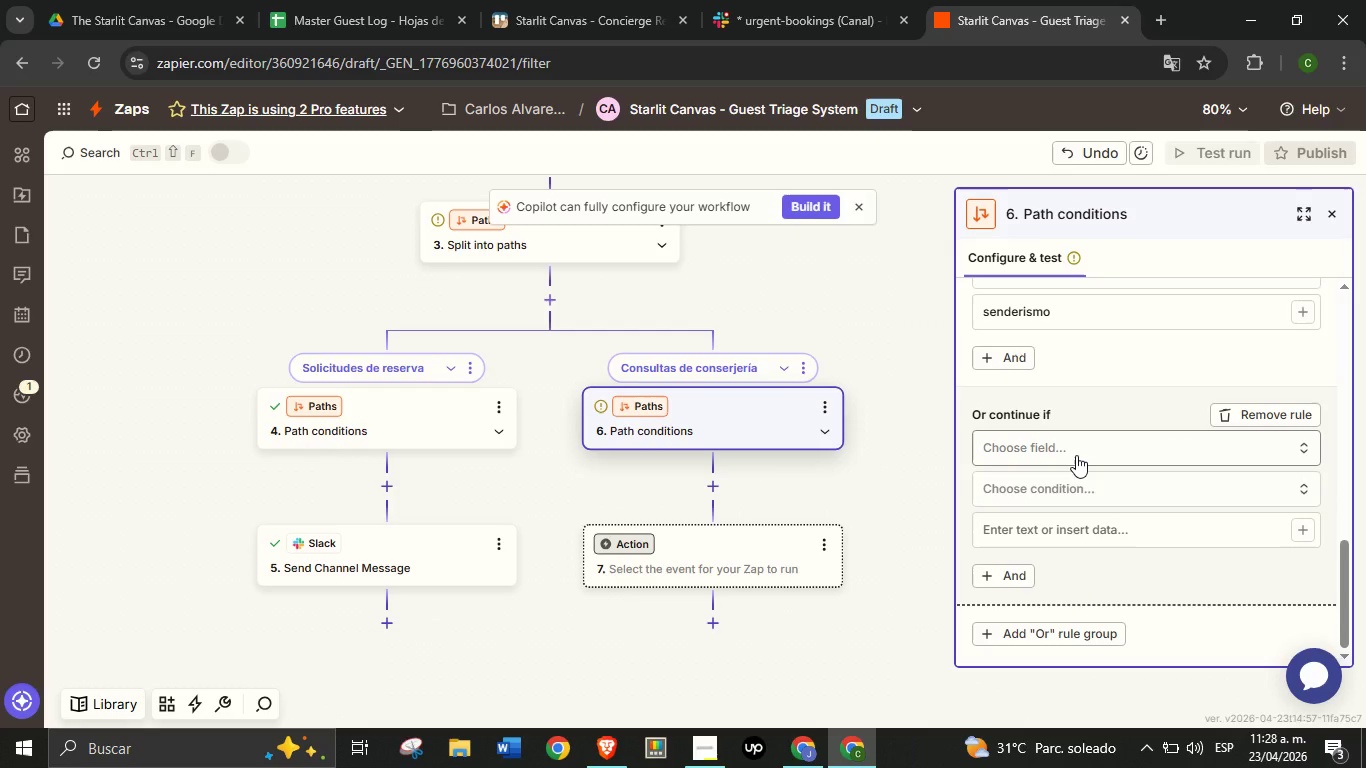 
wait(9.08)
 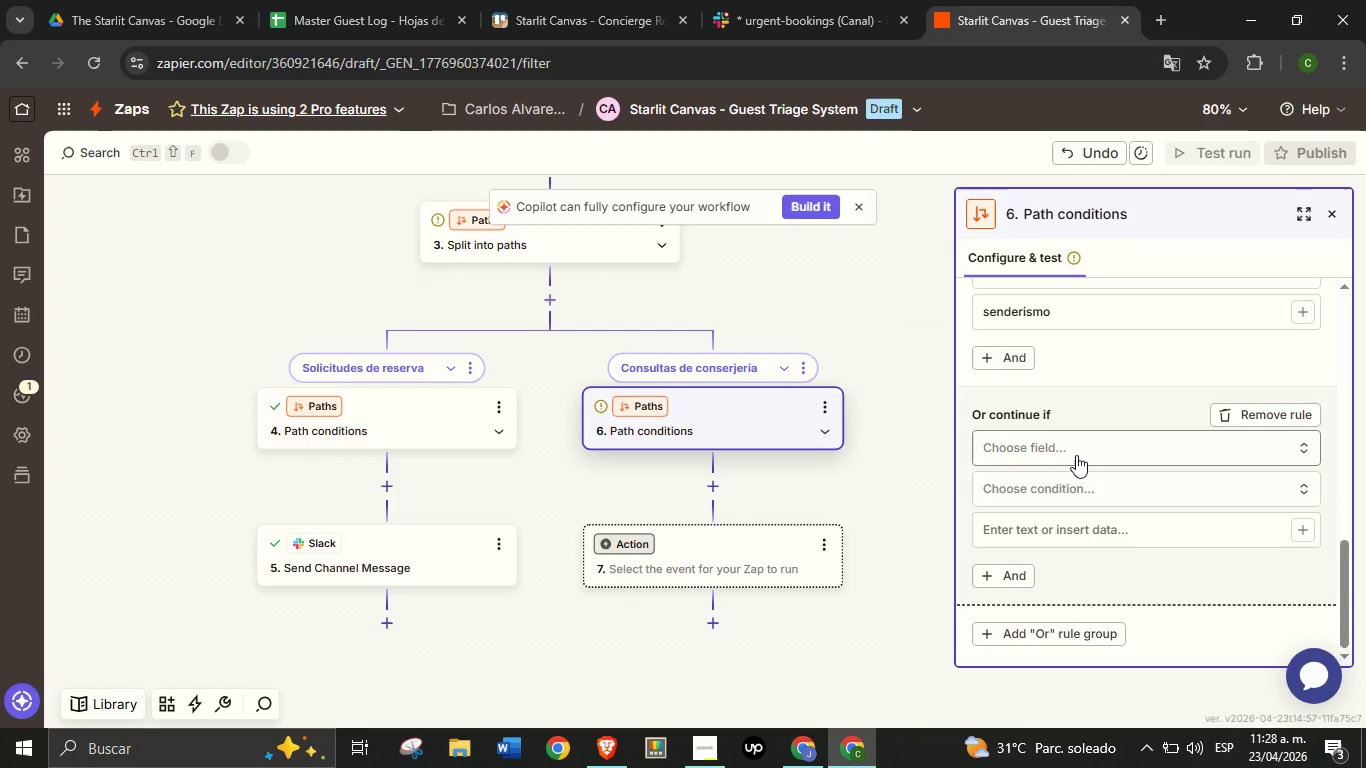 
left_click([1078, 457])
 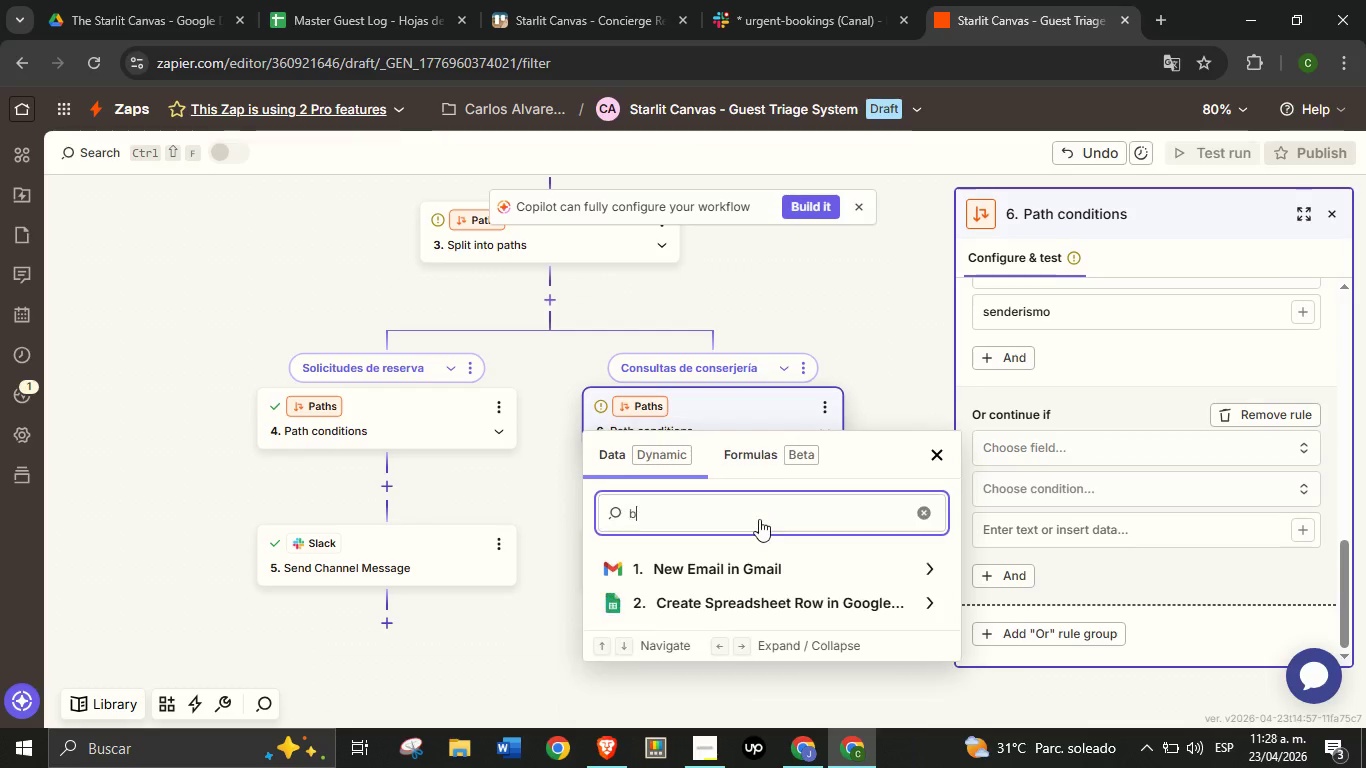 
type(body o)
 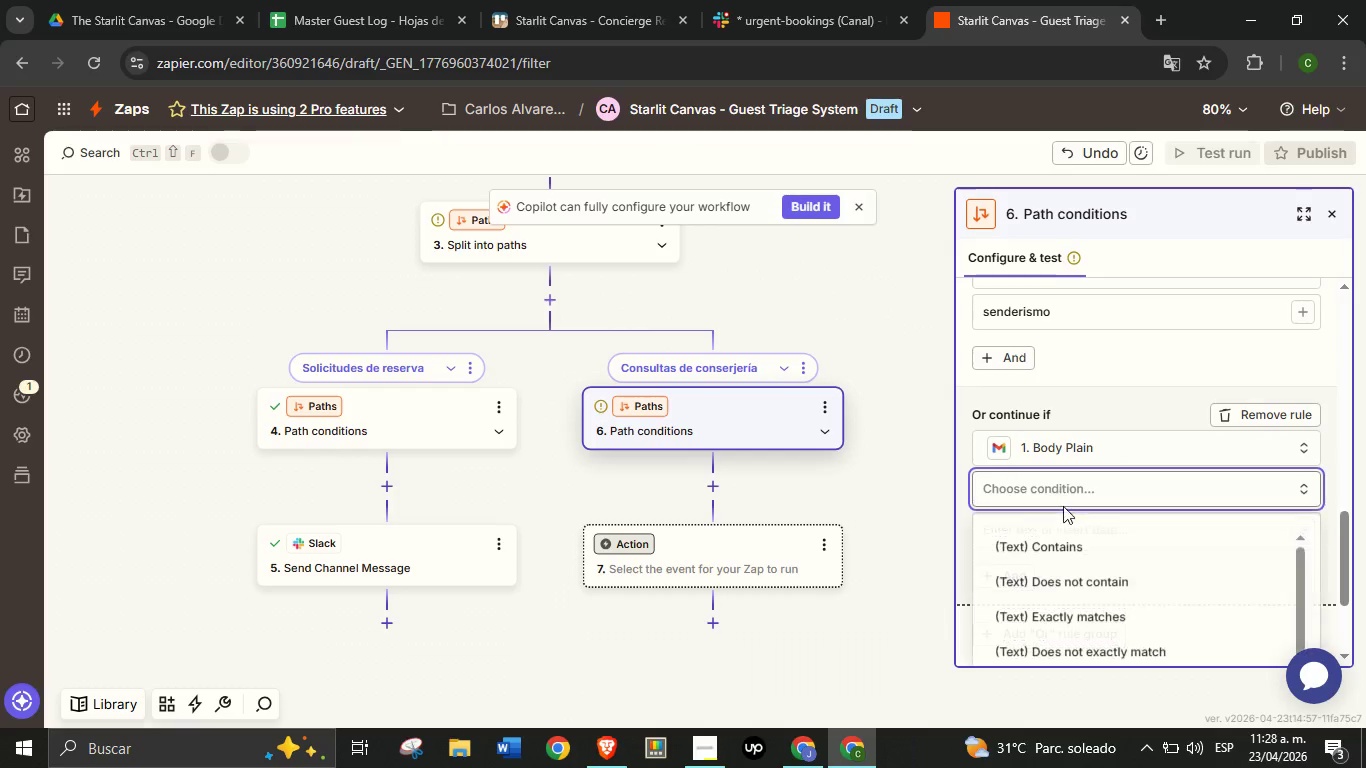 
left_click([1078, 554])
 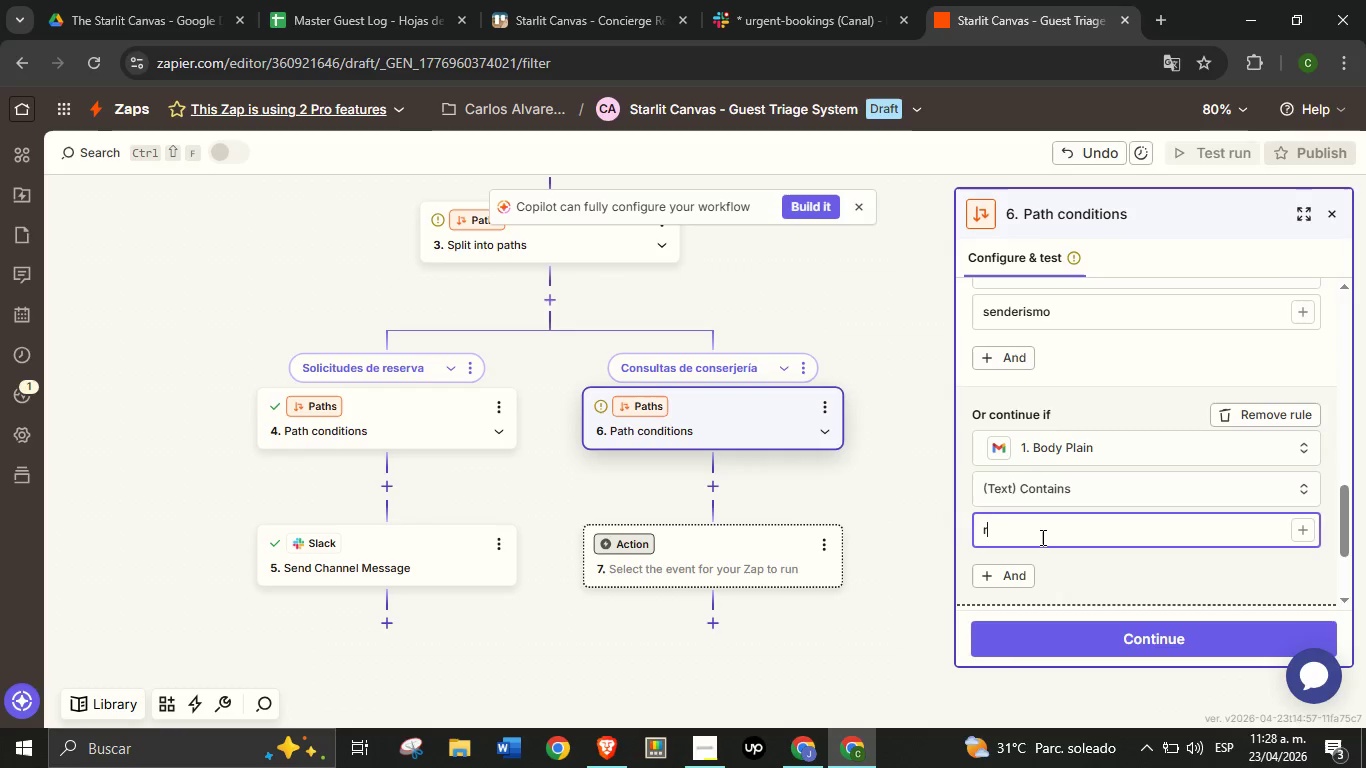 
type(restaurante)
 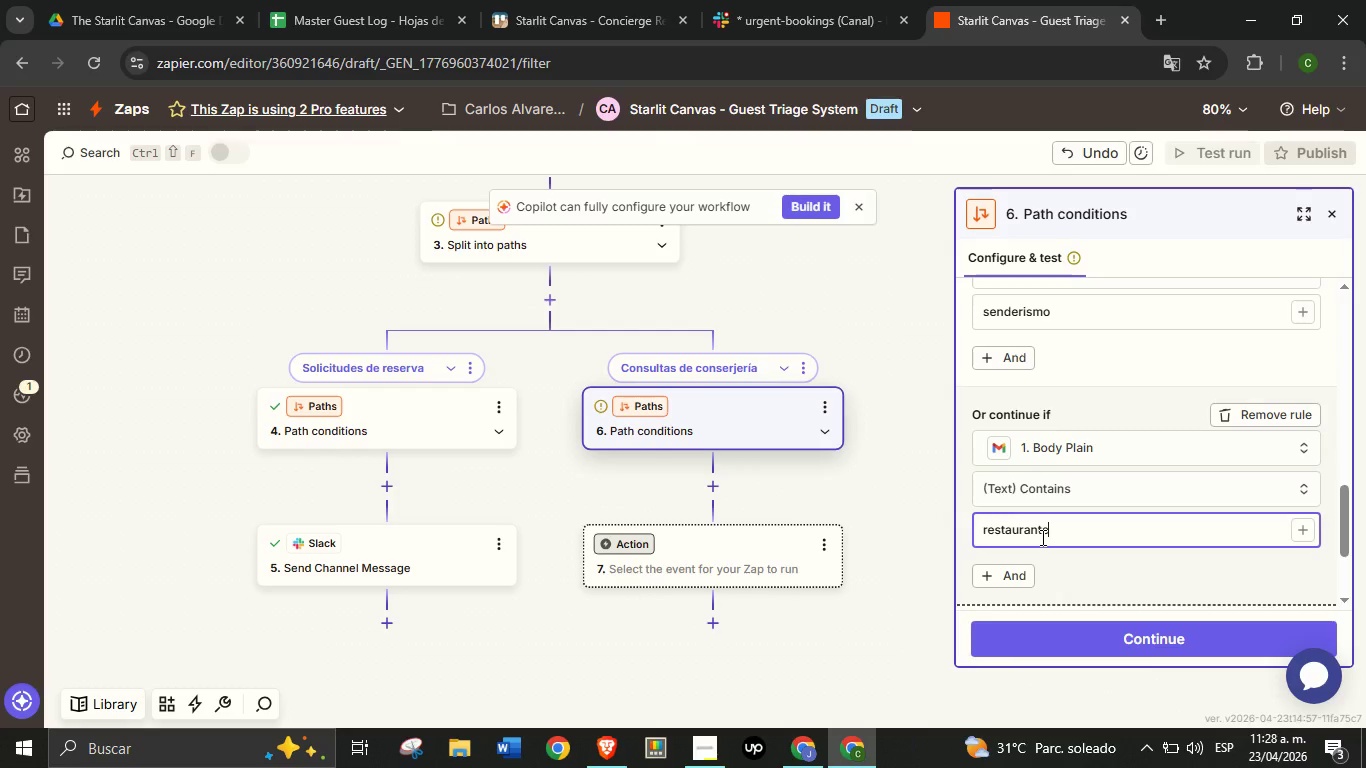 
wait(5.14)
 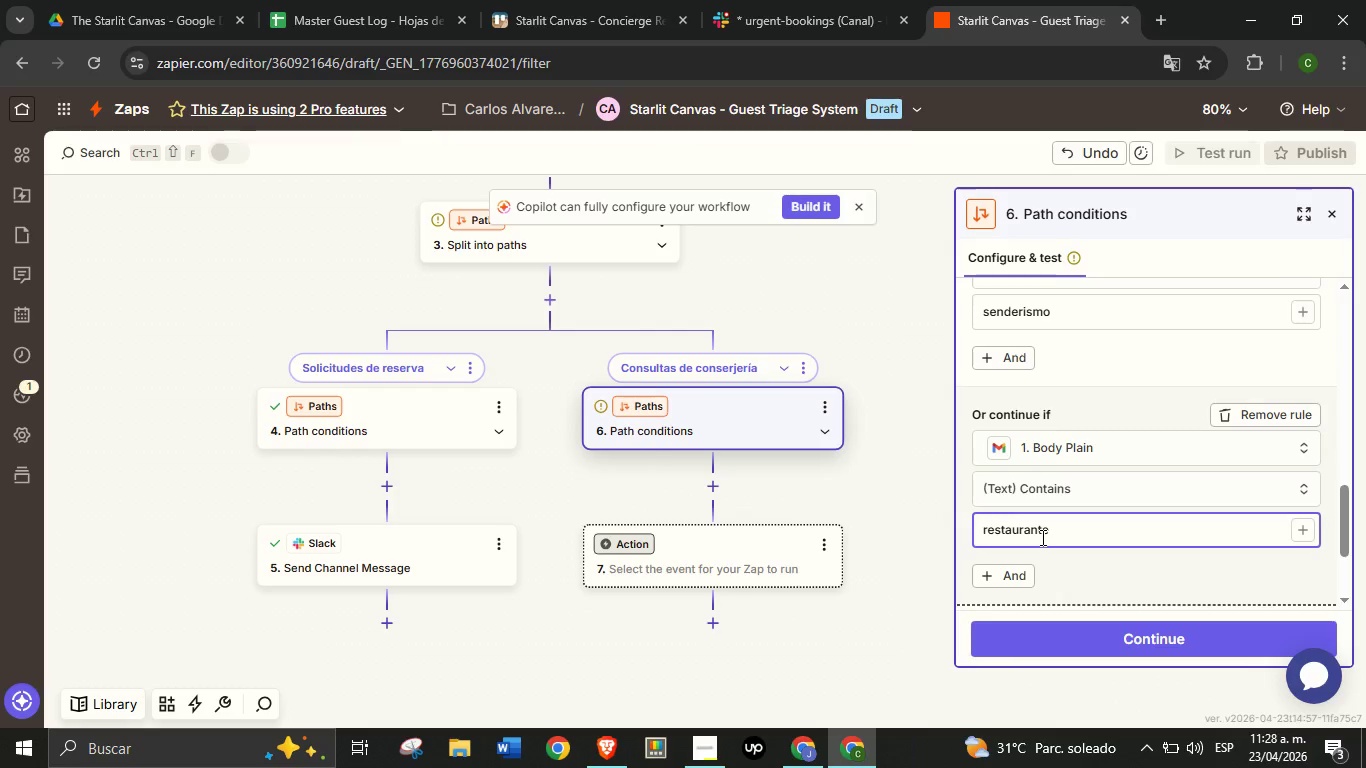 
scroll: coordinate [1062, 565], scroll_direction: down, amount: 3.0
 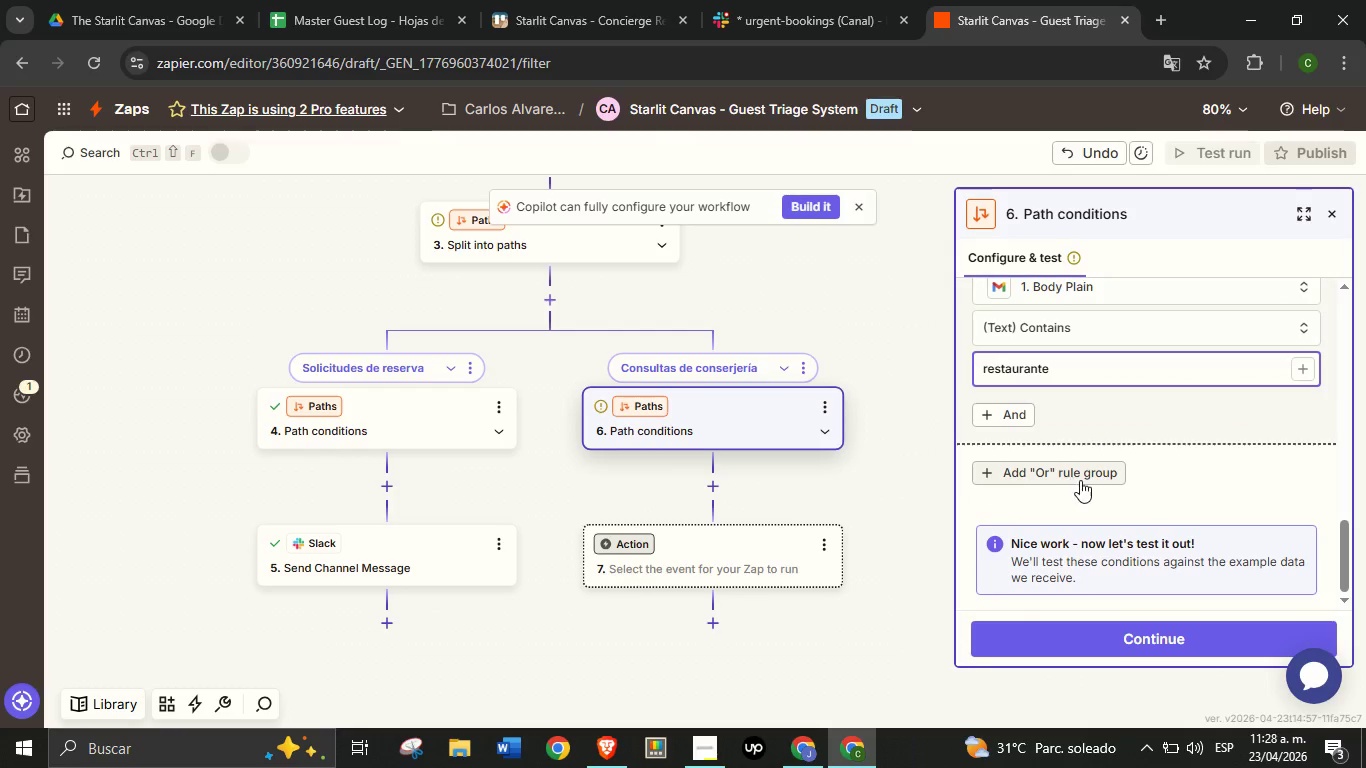 
mouse_move([1054, 470])
 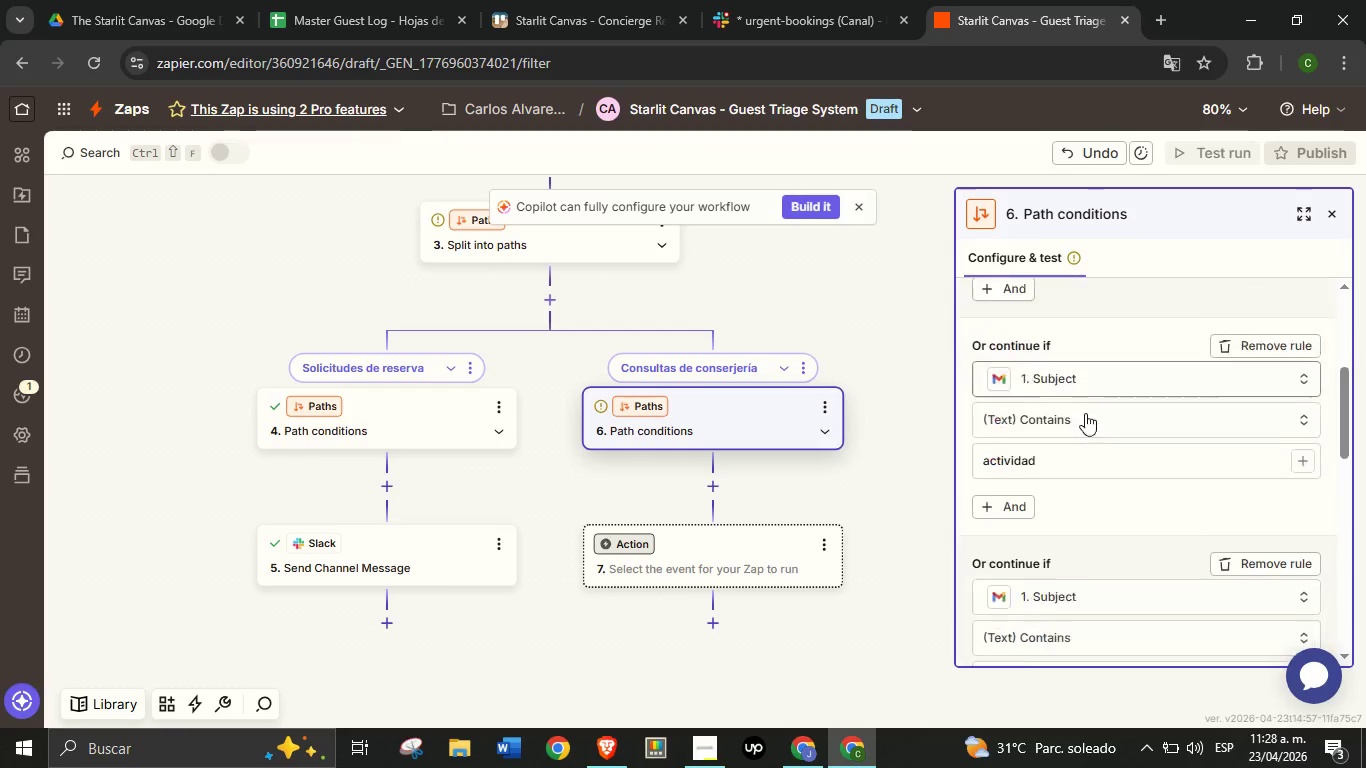 
left_click([1098, 439])
 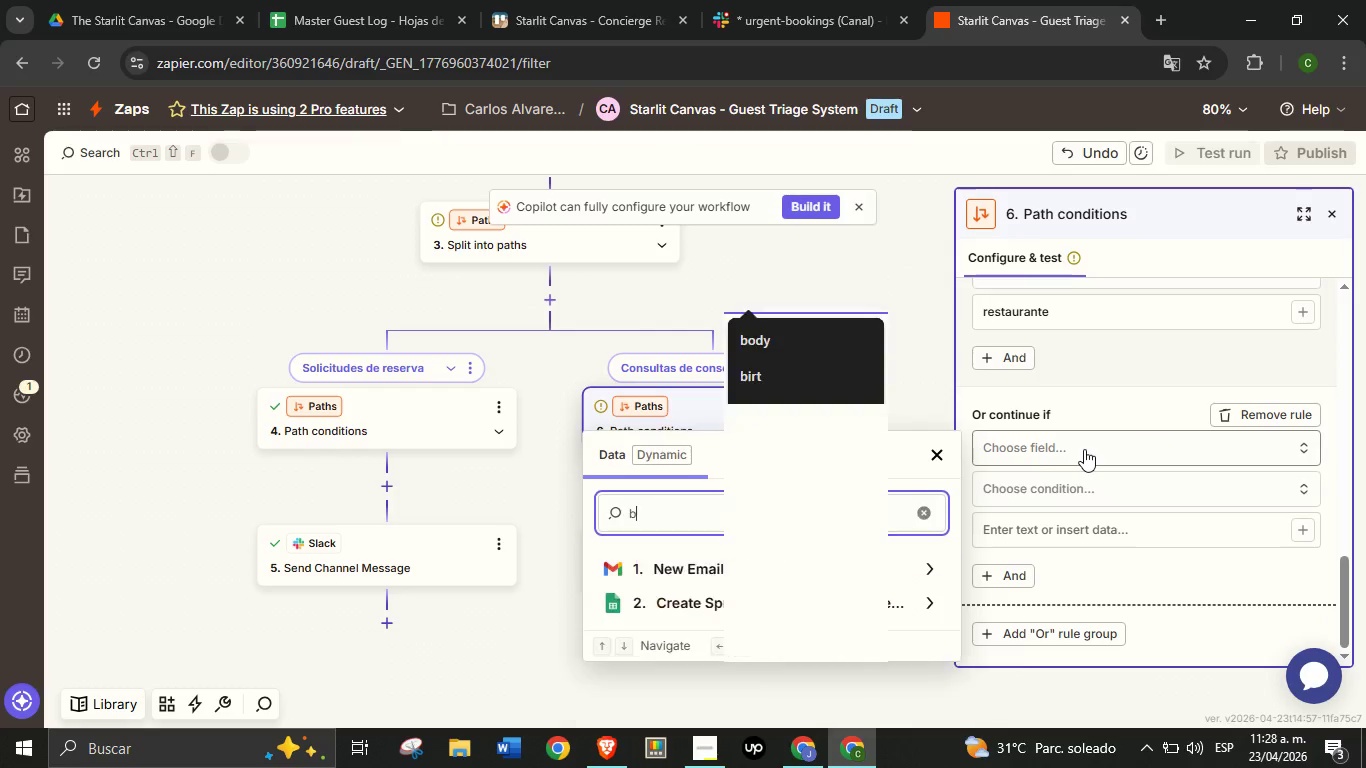 
scroll: coordinate [1101, 439], scroll_direction: down, amount: 14.0
 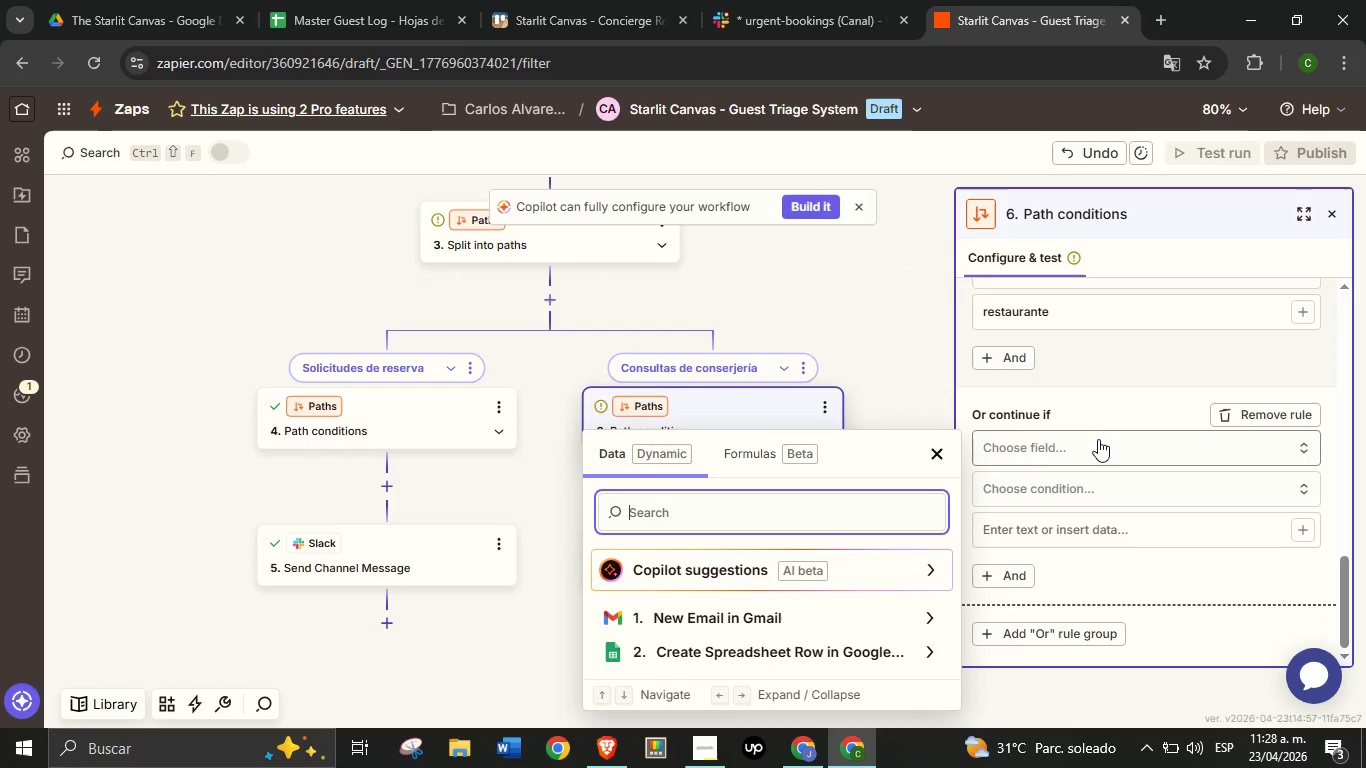 
type(body)
 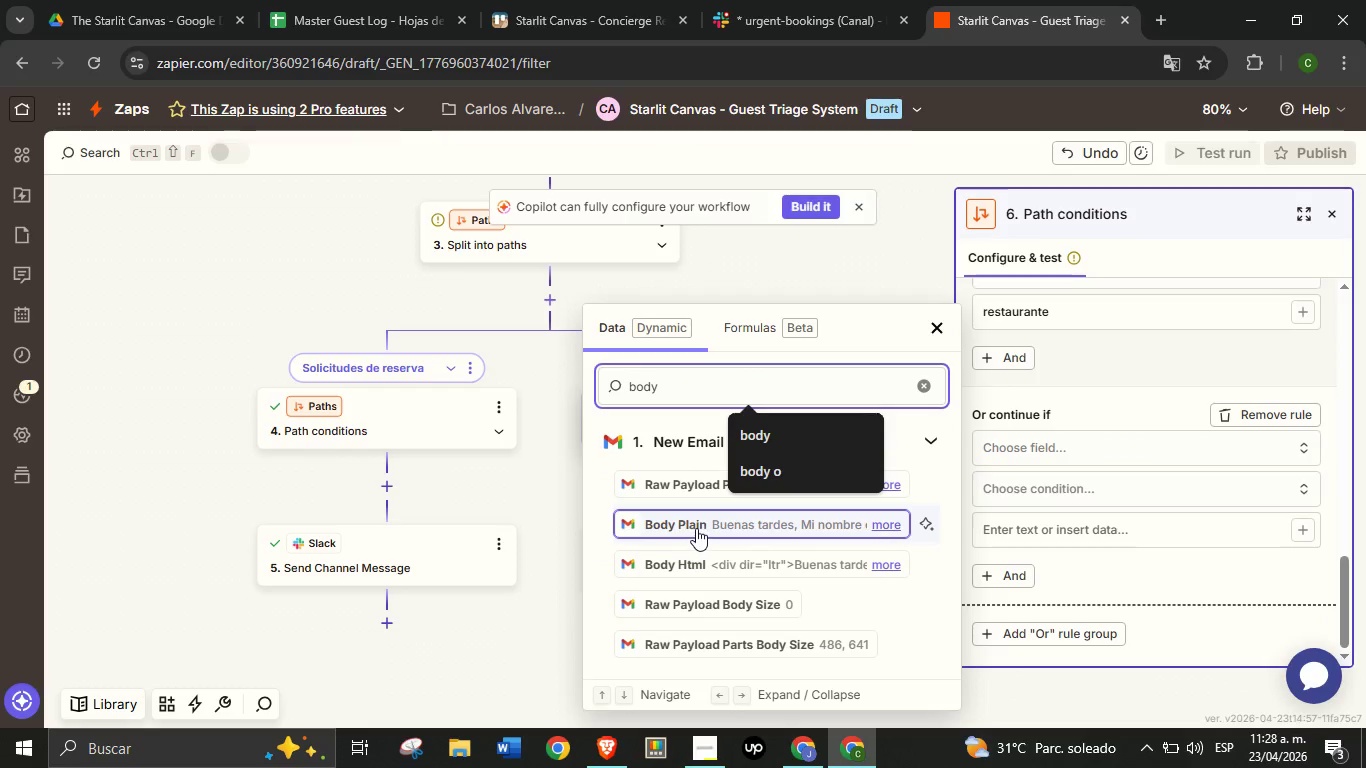 
left_click([696, 528])
 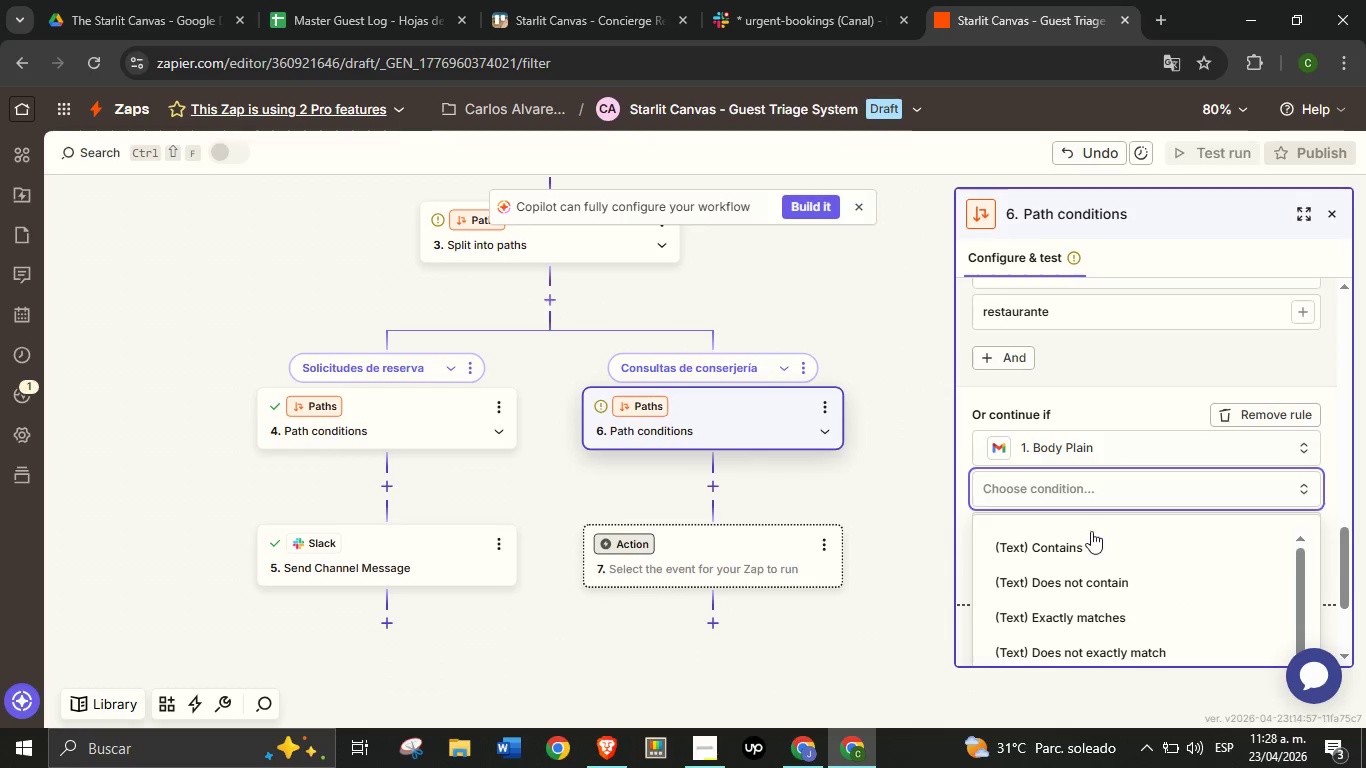 
left_click([1091, 534])
 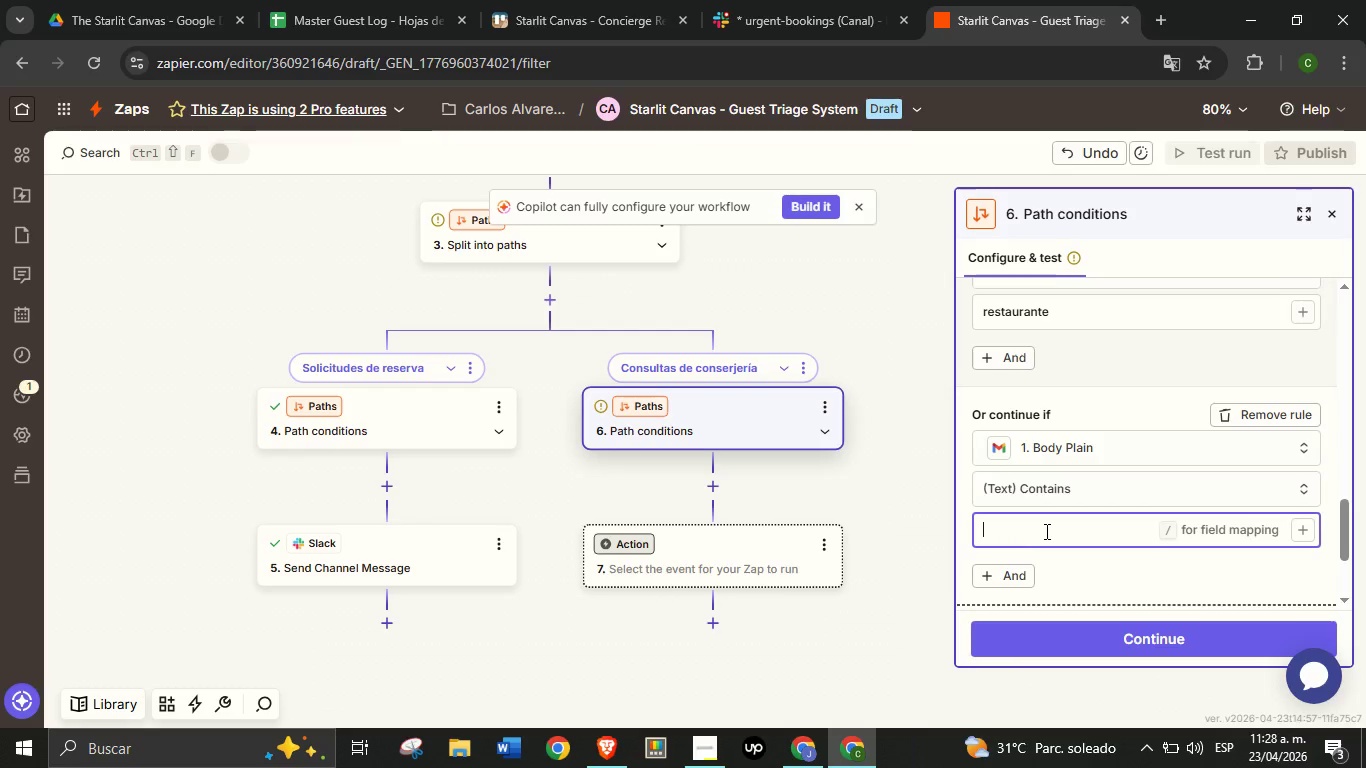 
left_click([1045, 531])
 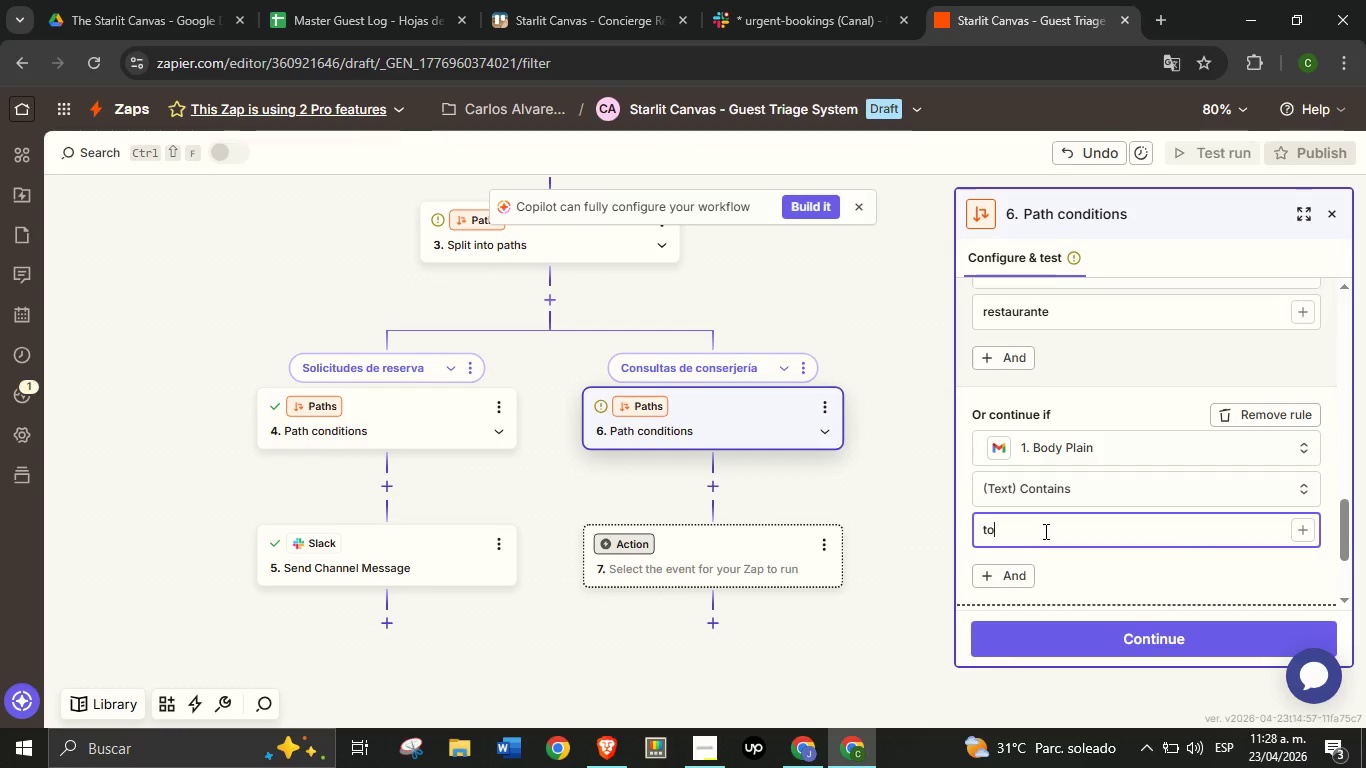 
type(tour)
 